 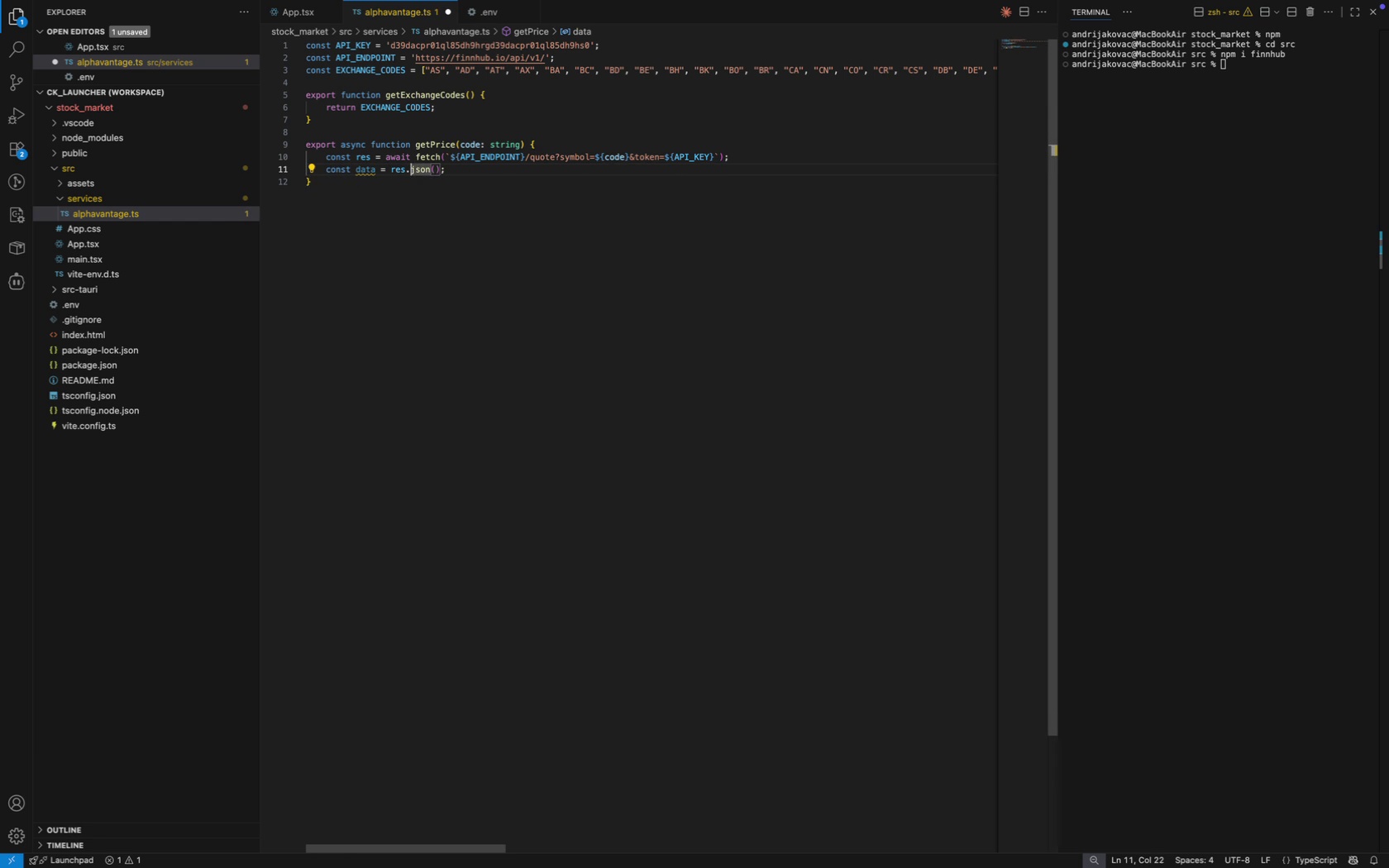 
key(Alt+ArrowLeft)
 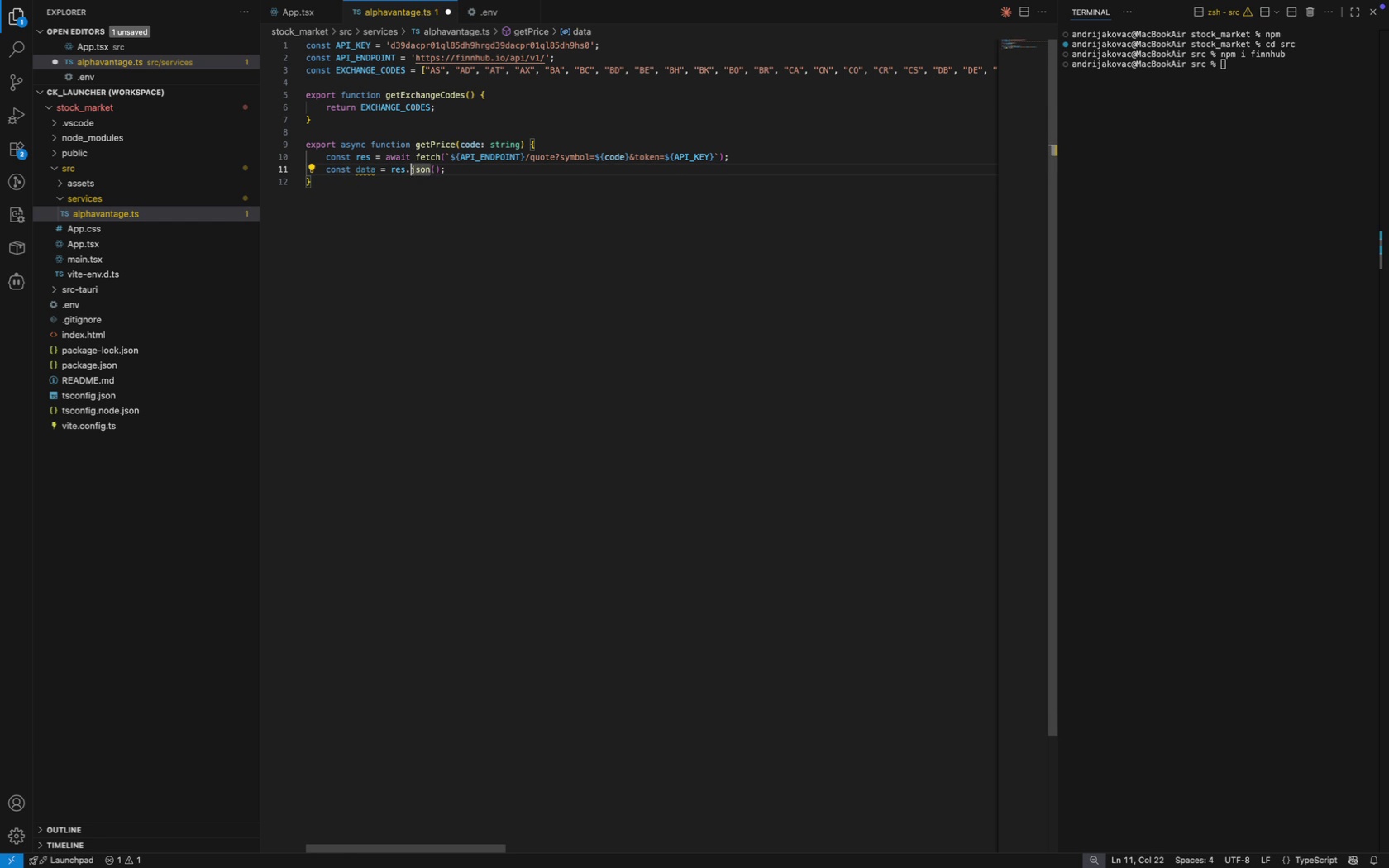 
key(Alt+ArrowLeft)
 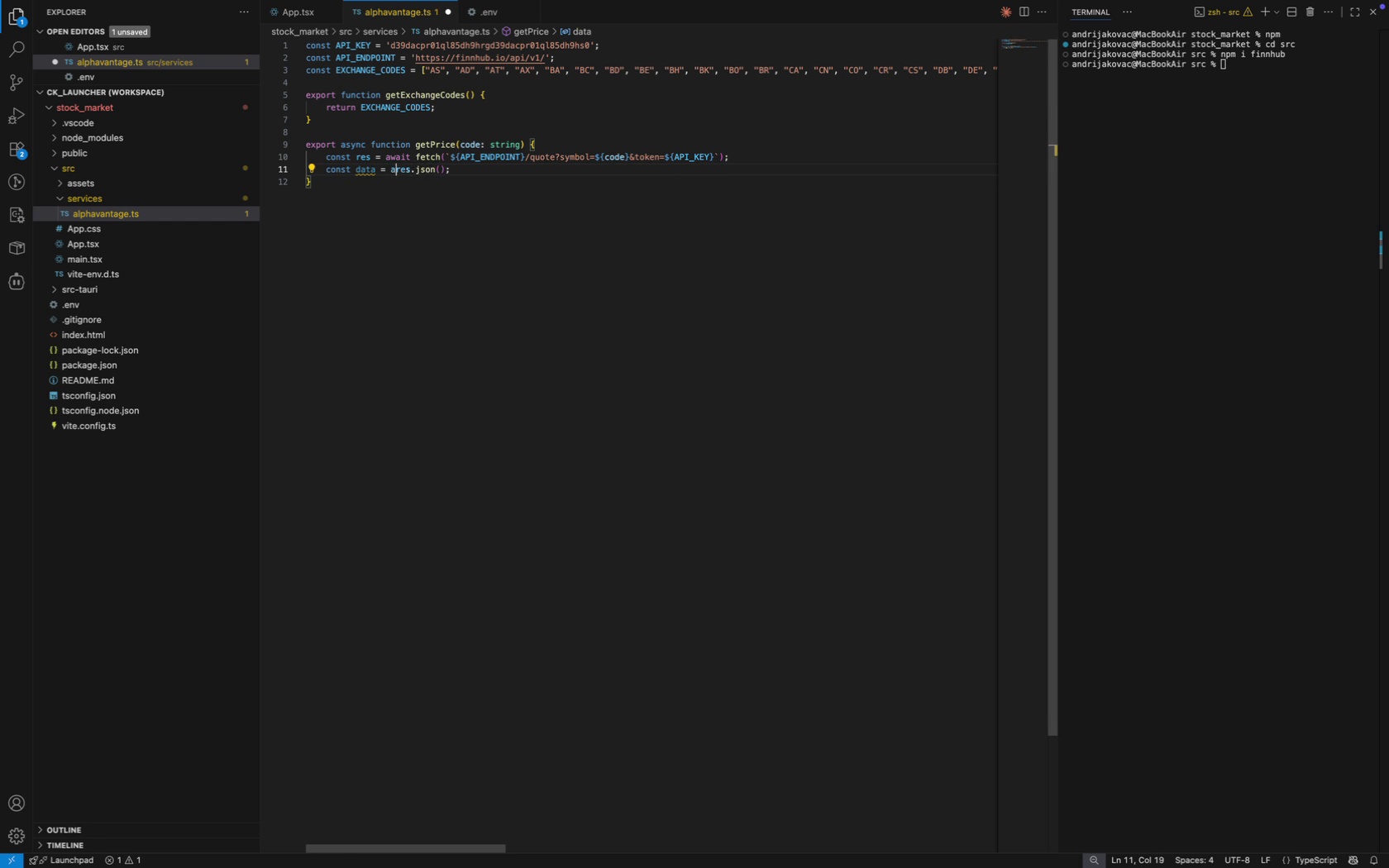 
type(await )
 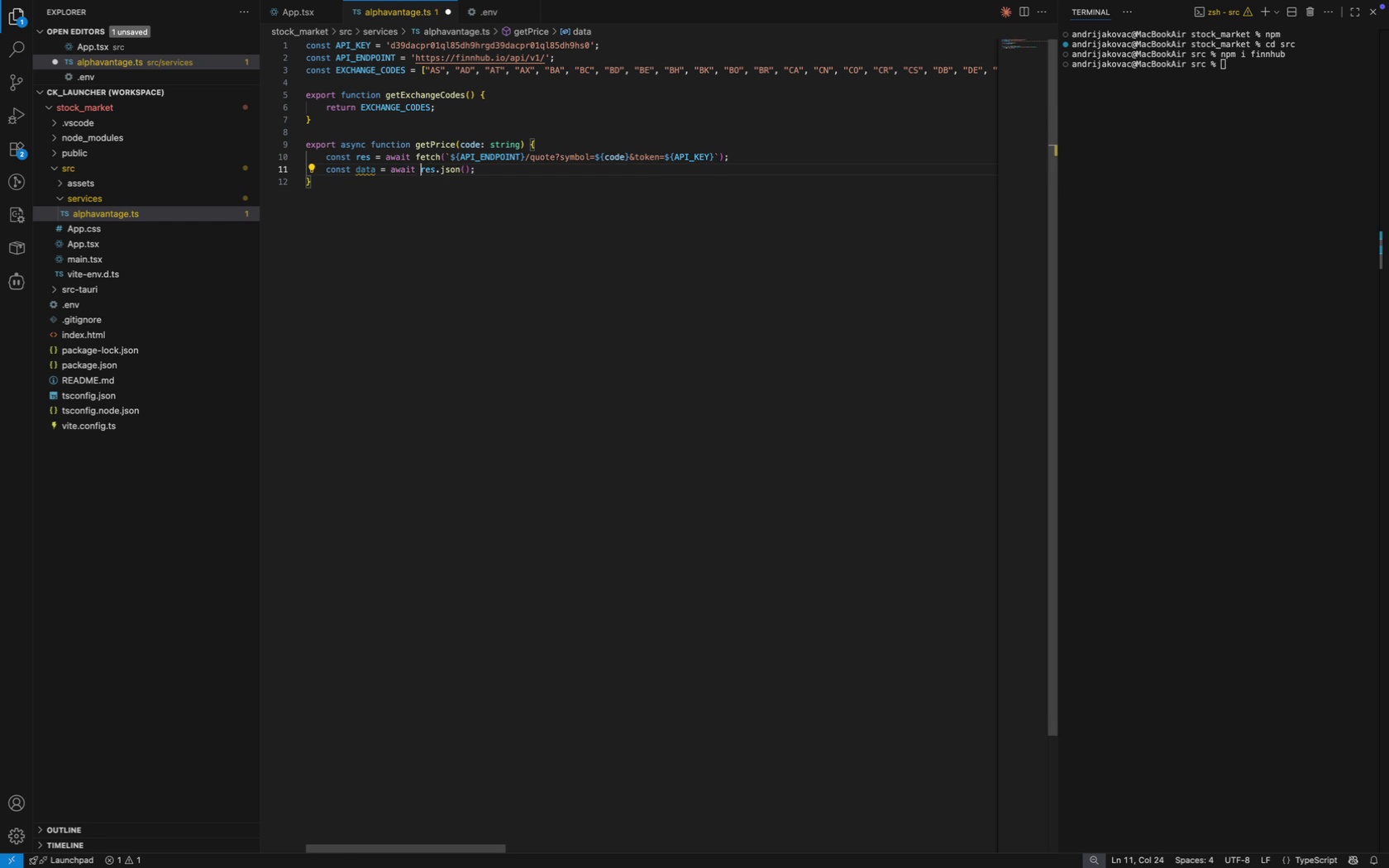 
key(ArrowRight)
 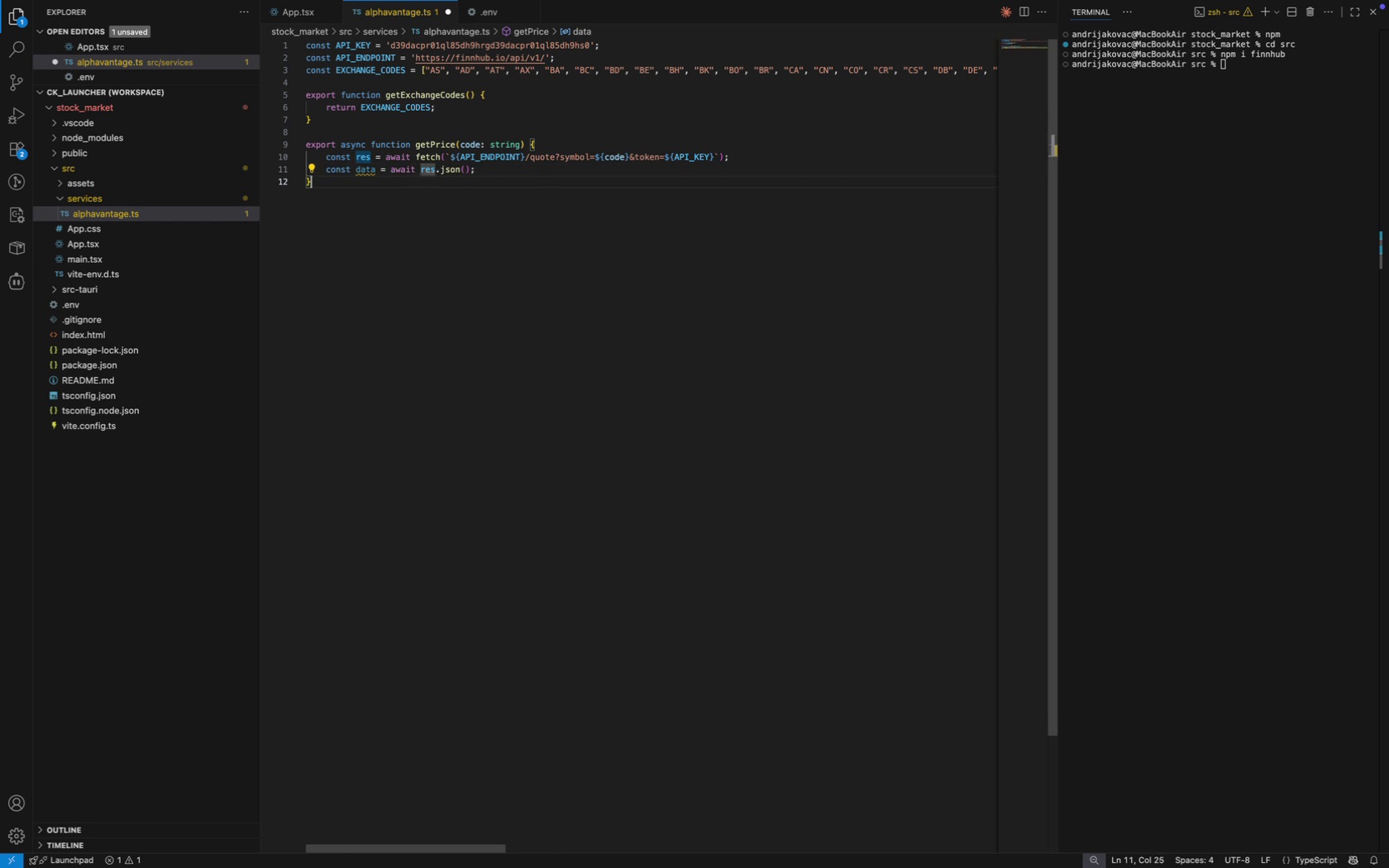 
key(ArrowDown)
 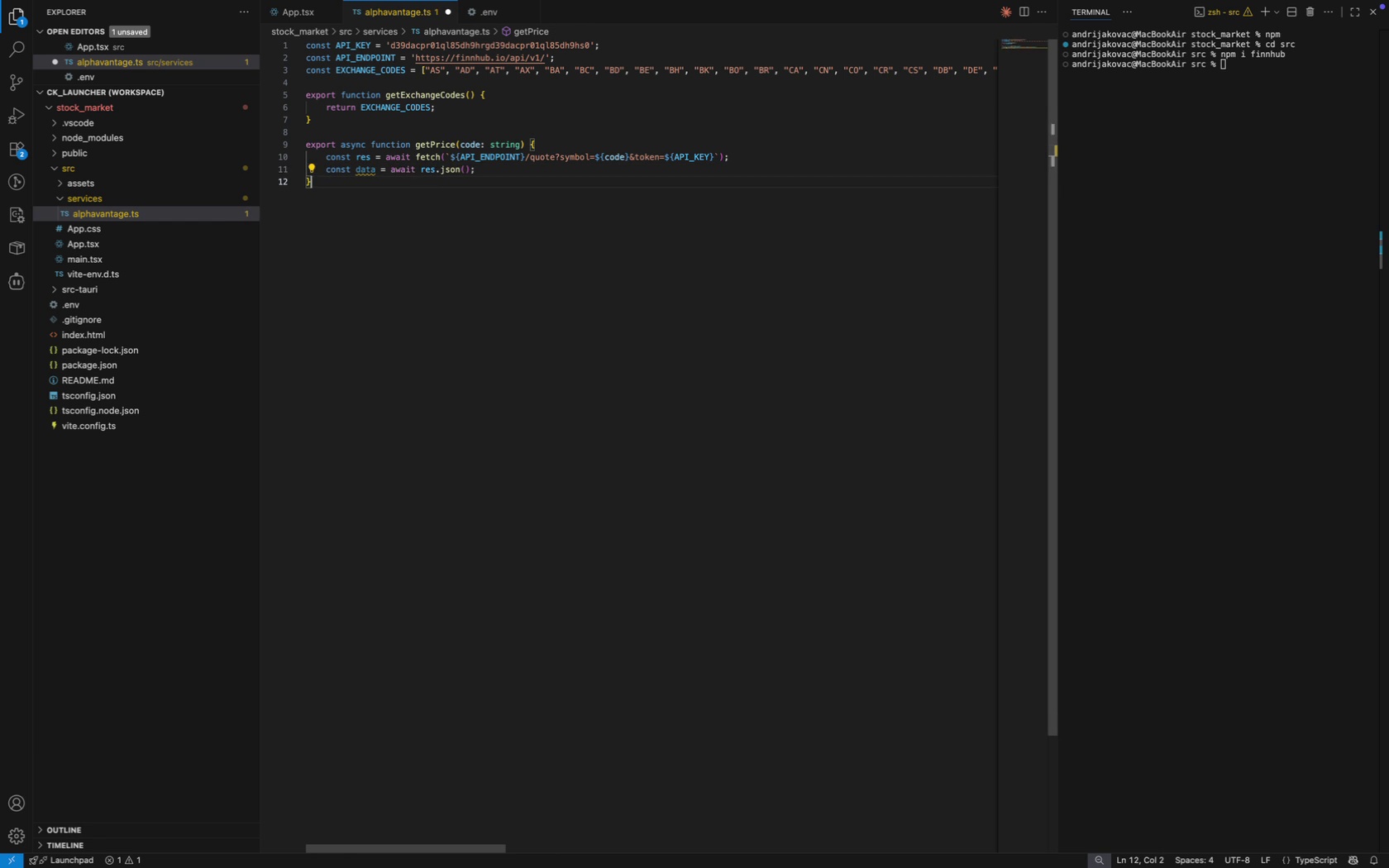 
key(ArrowRight)
 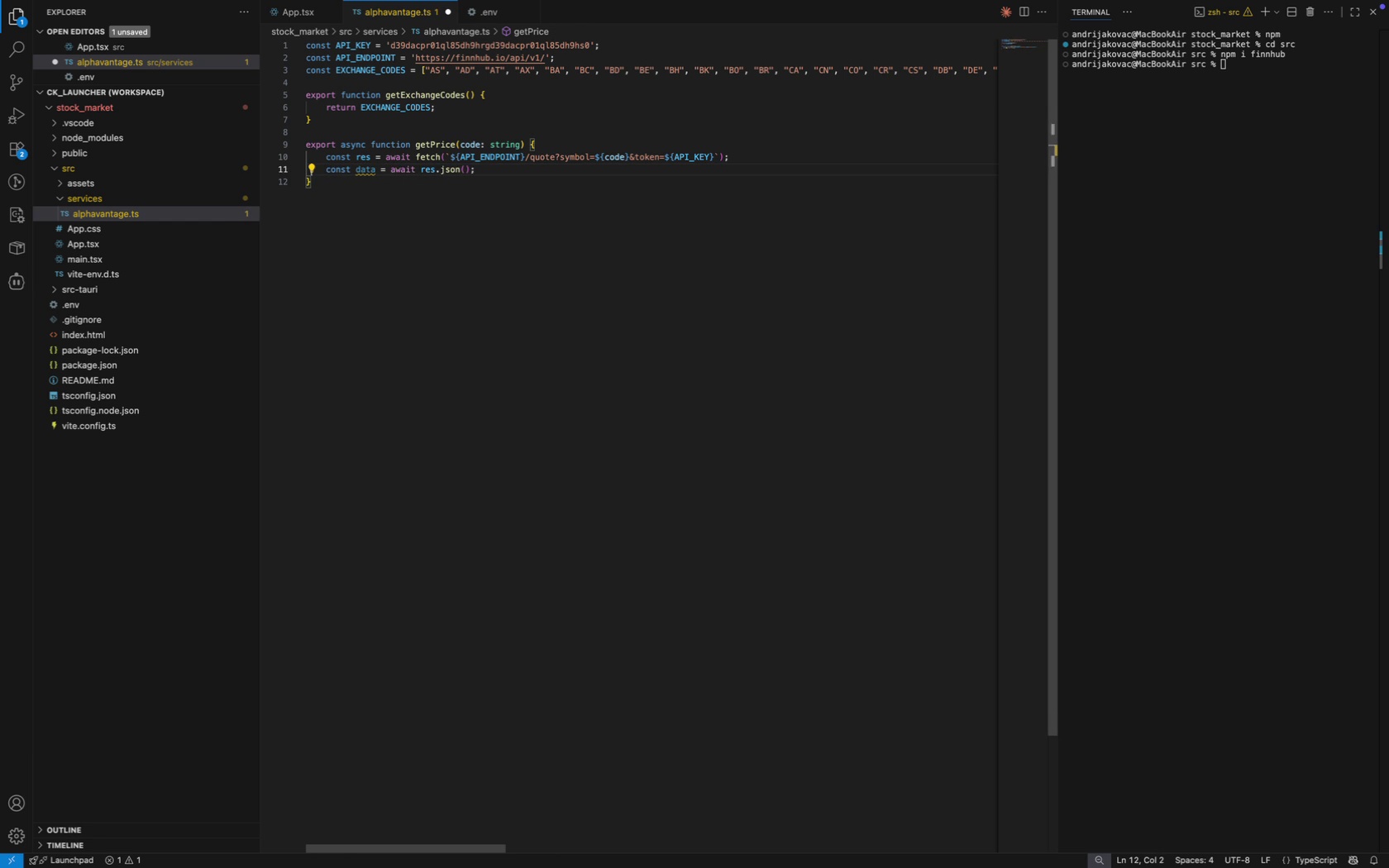 
key(ArrowUp)
 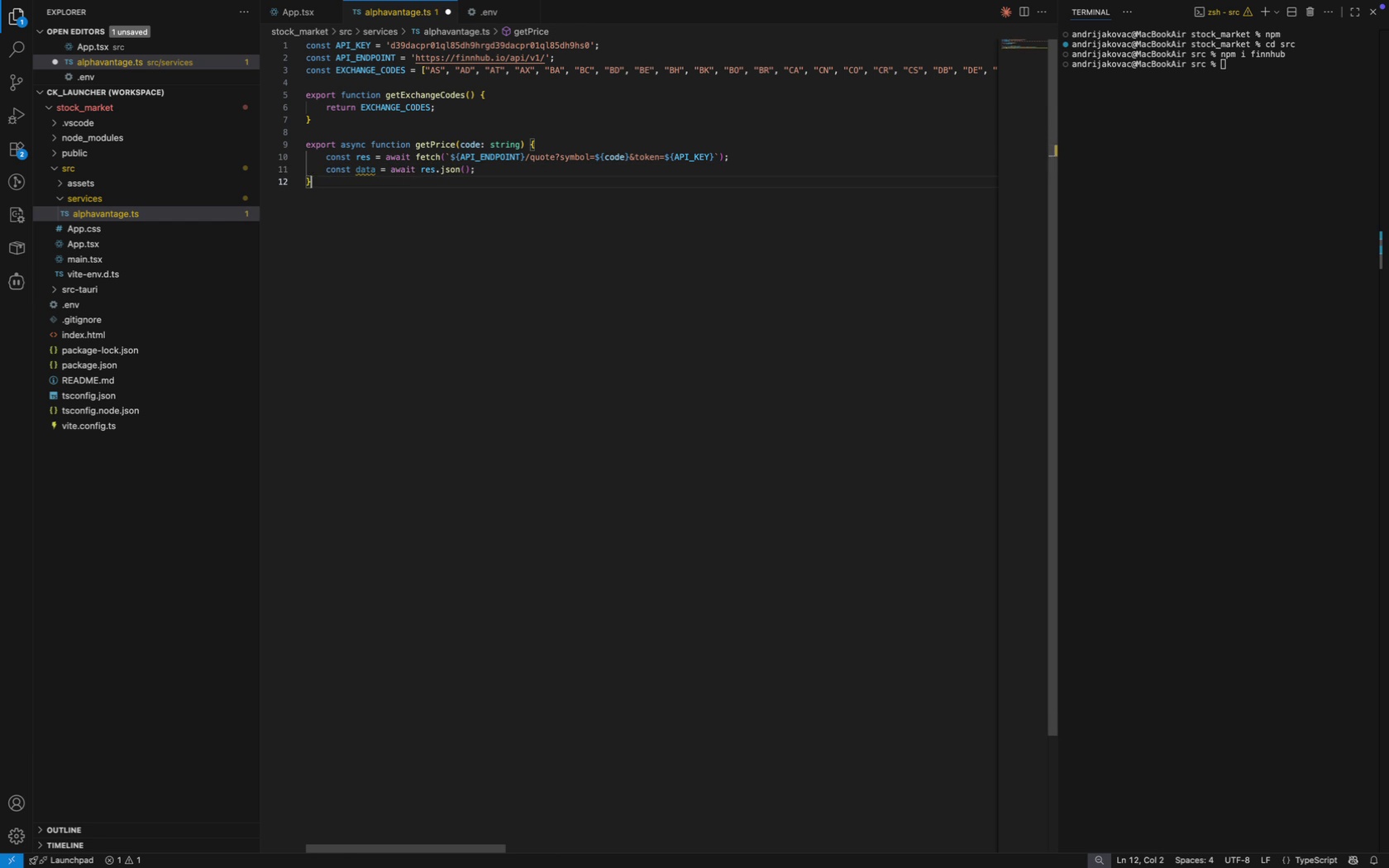 
key(ArrowDown)
 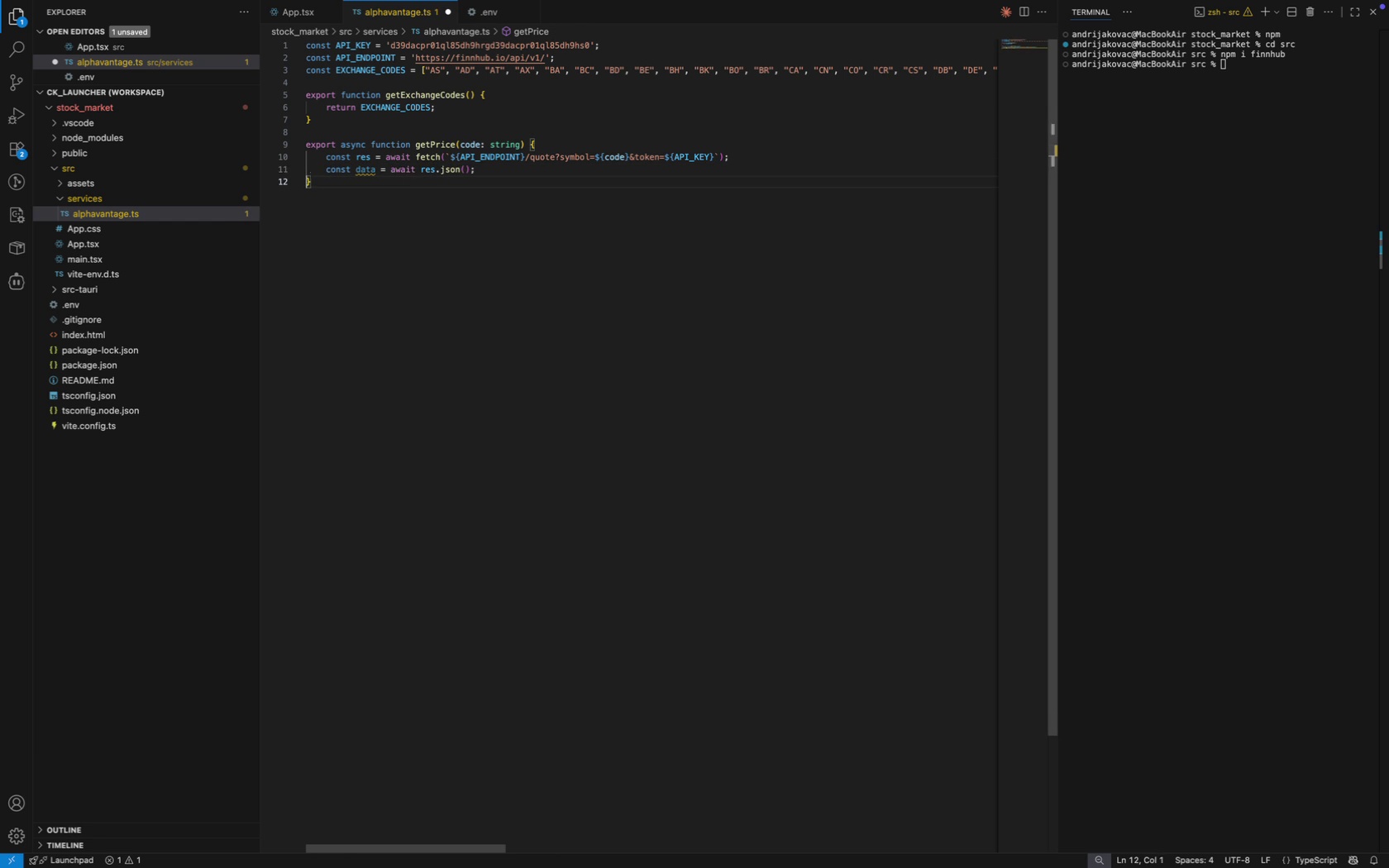 
key(ArrowLeft)
 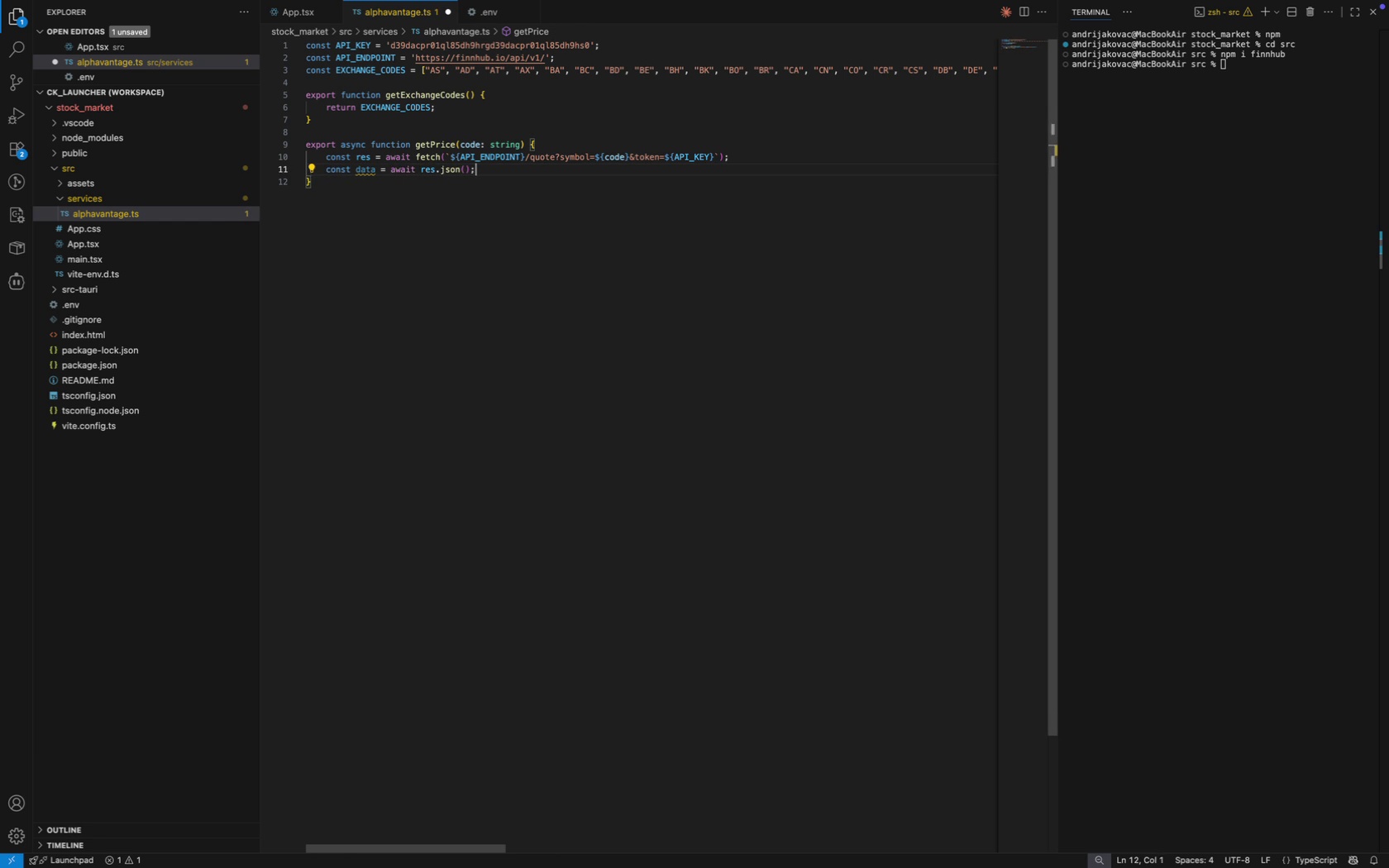 
key(ArrowLeft)
 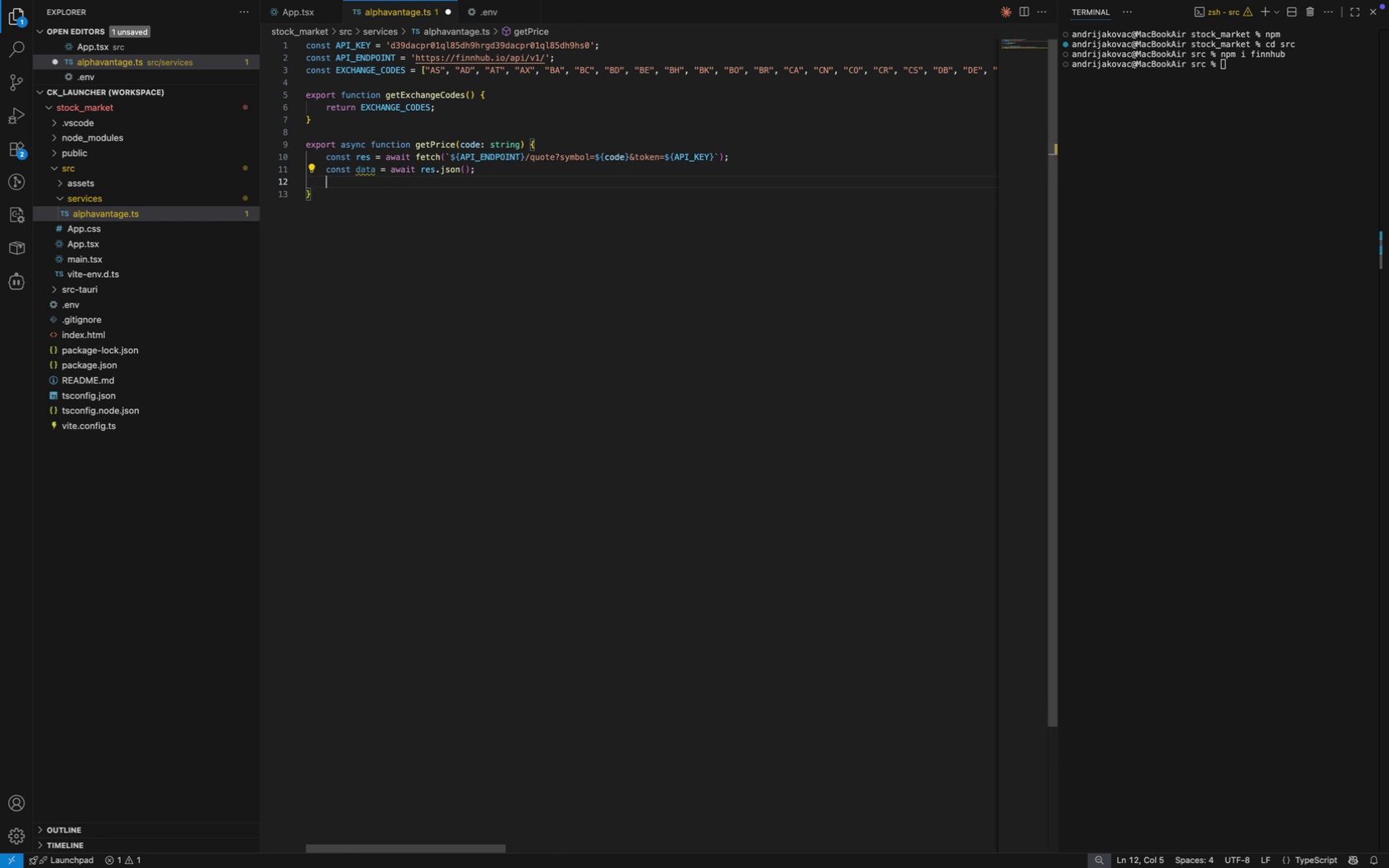 
key(Enter)
 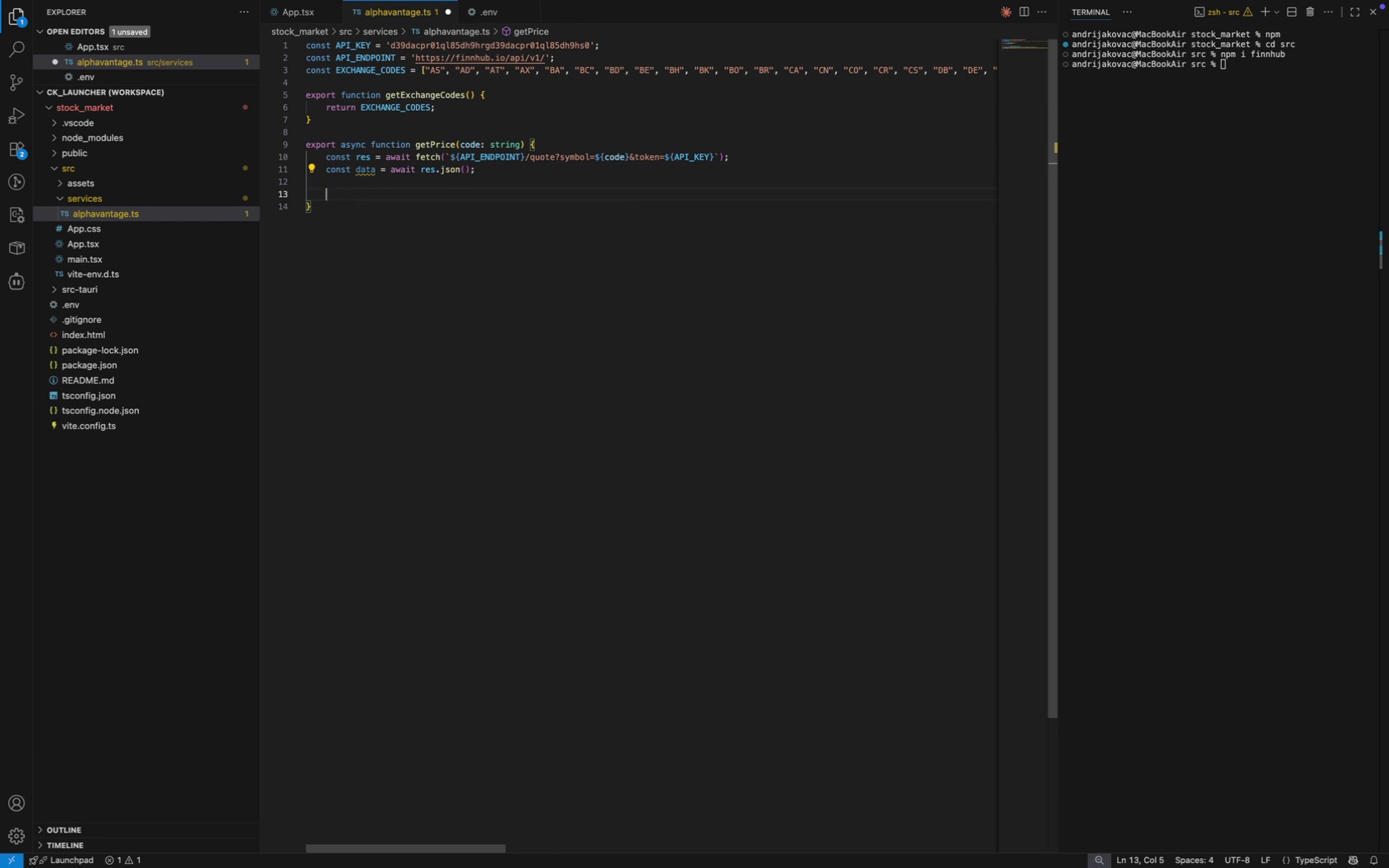 
key(Enter)
 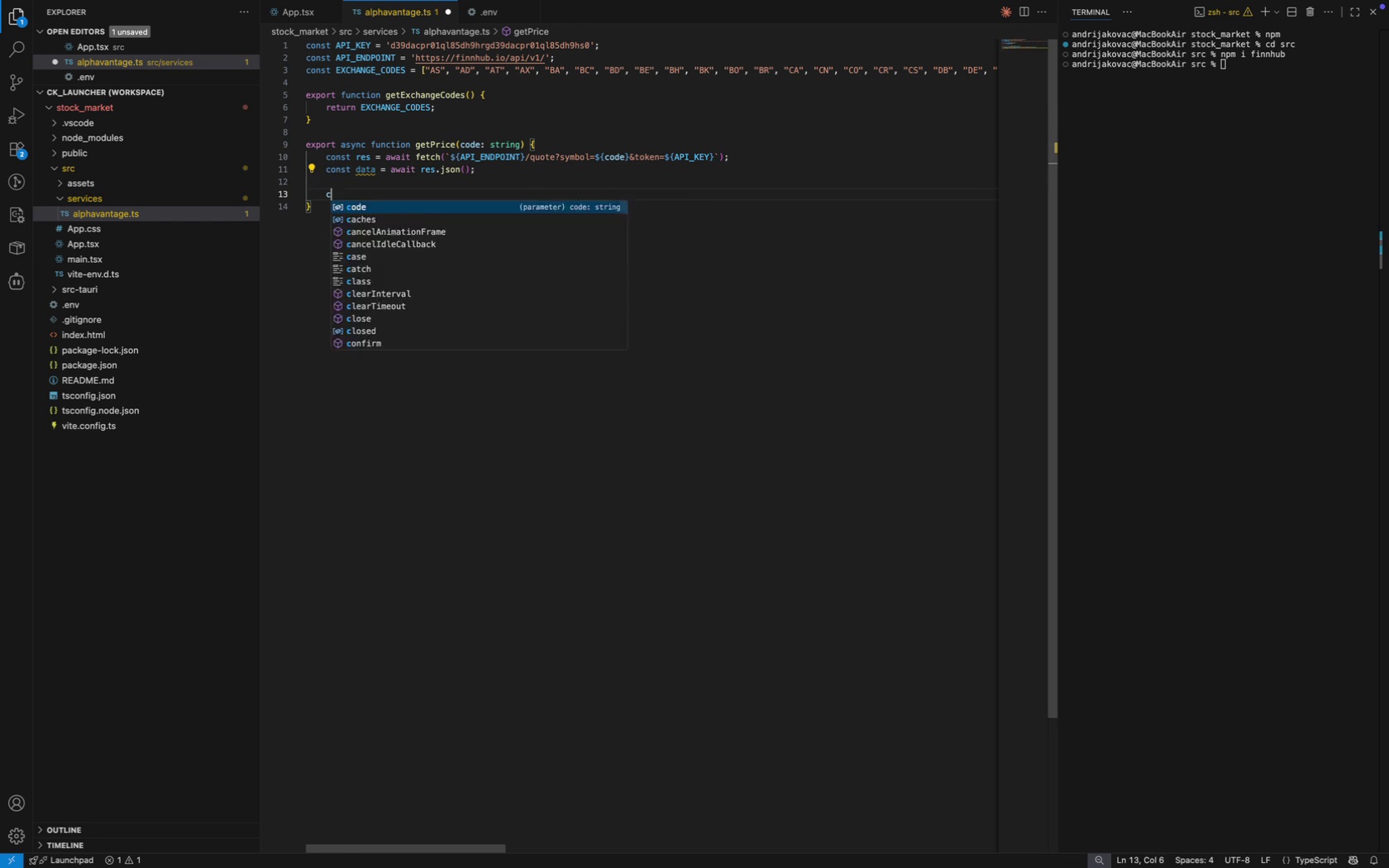 
type(cons)
 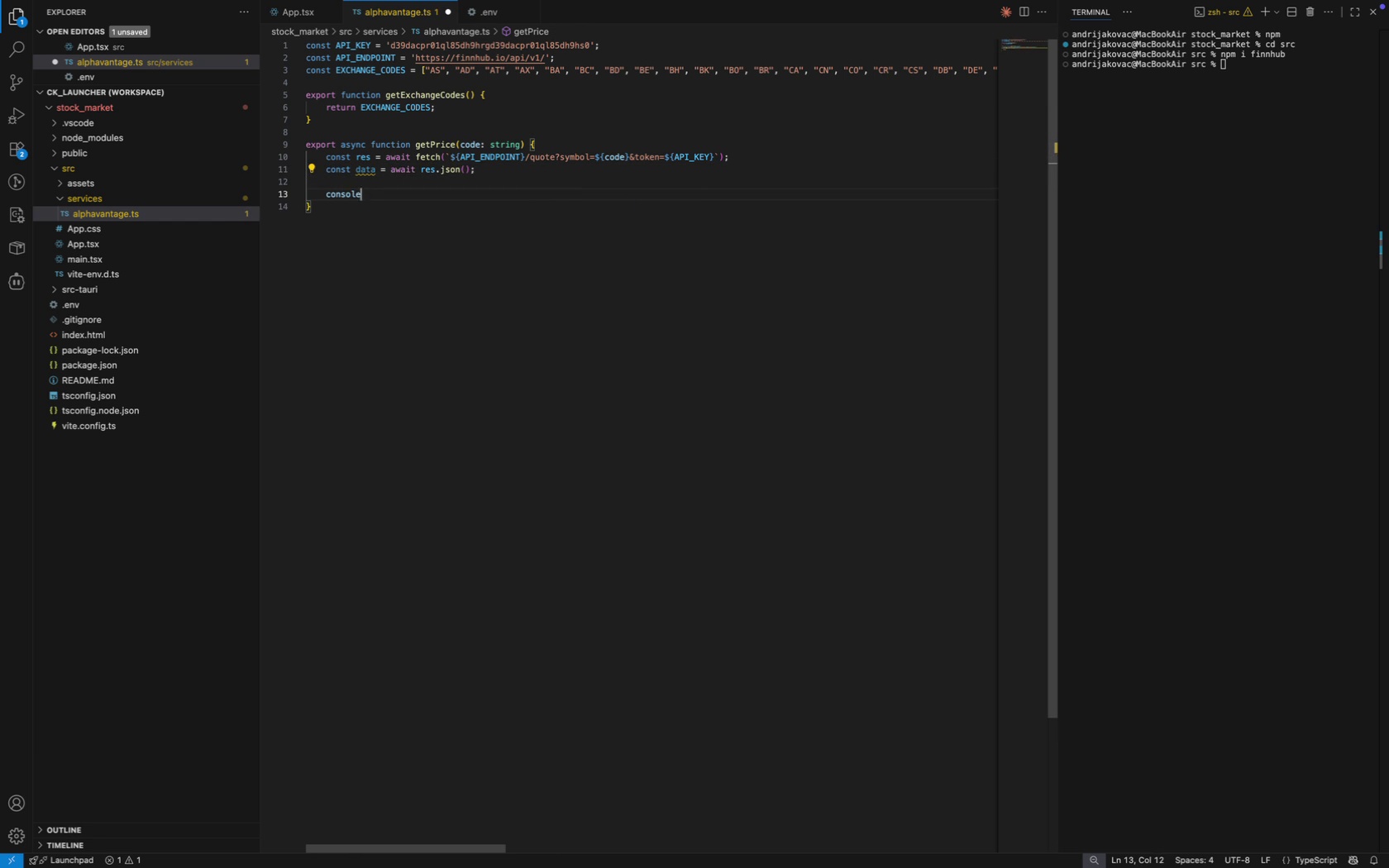 
key(Enter)
 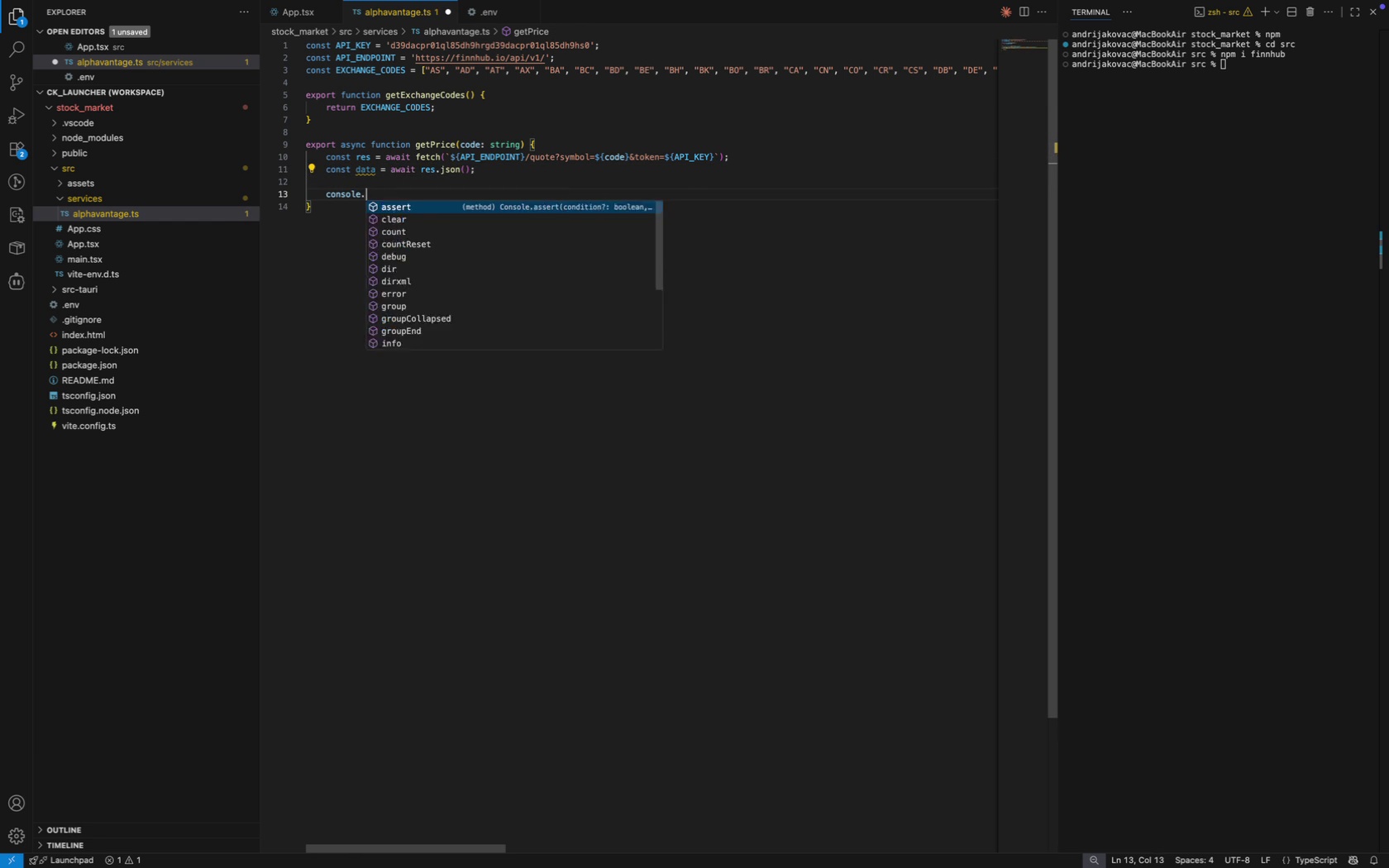 
type(.log(data)
 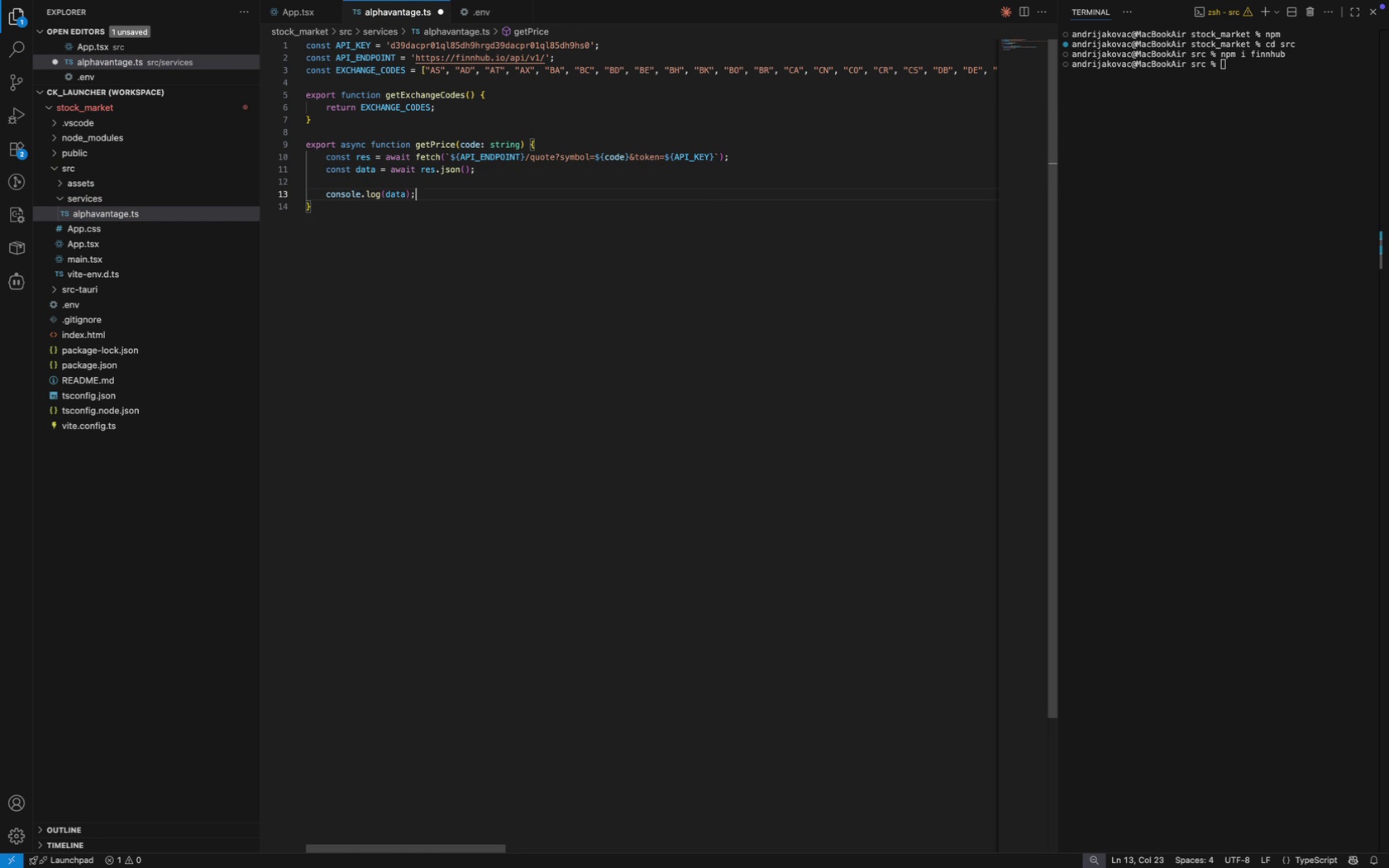 
key(Enter)
 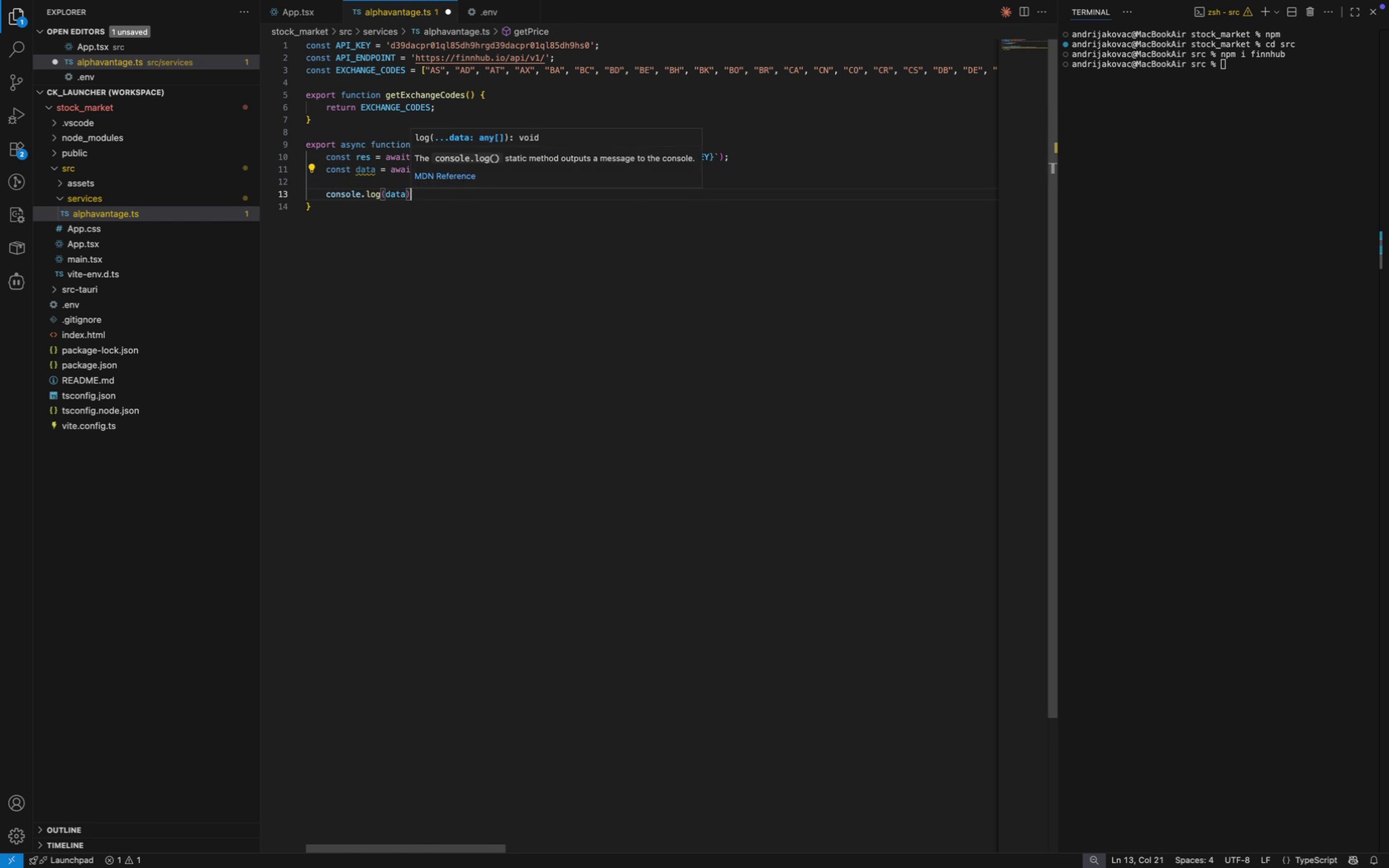 
key(ArrowRight)
 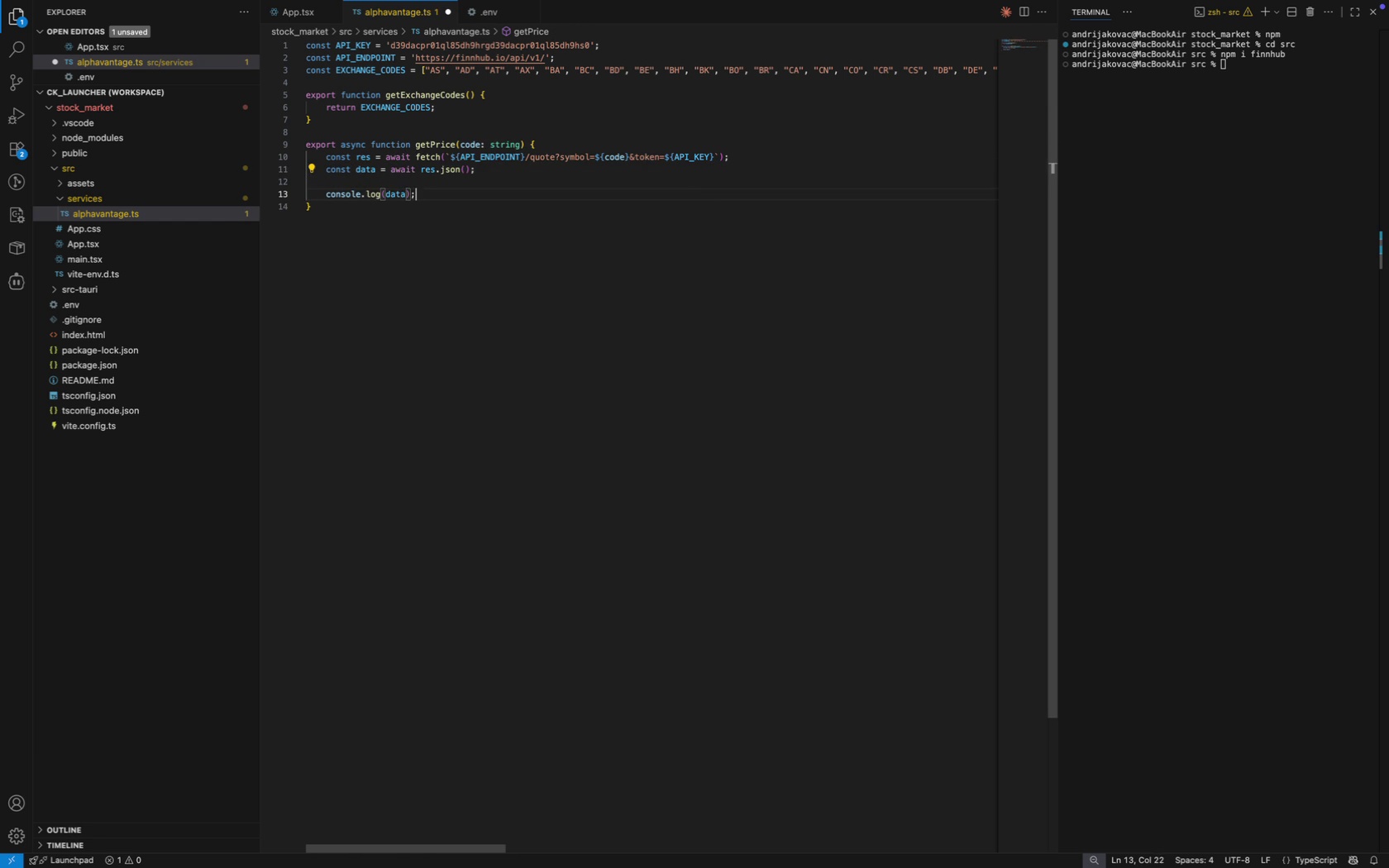 
key(Semicolon)
 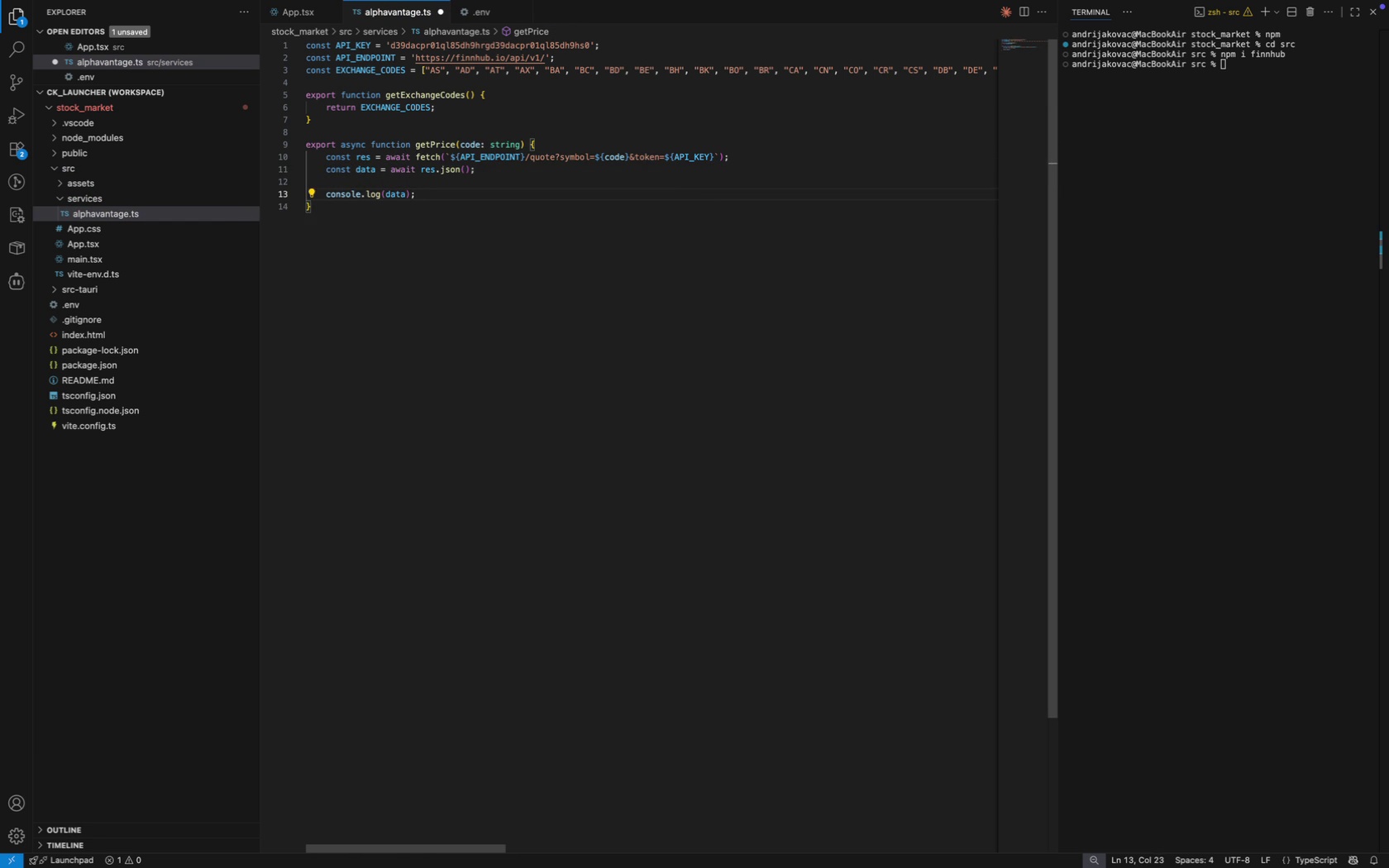 
key(Enter)
 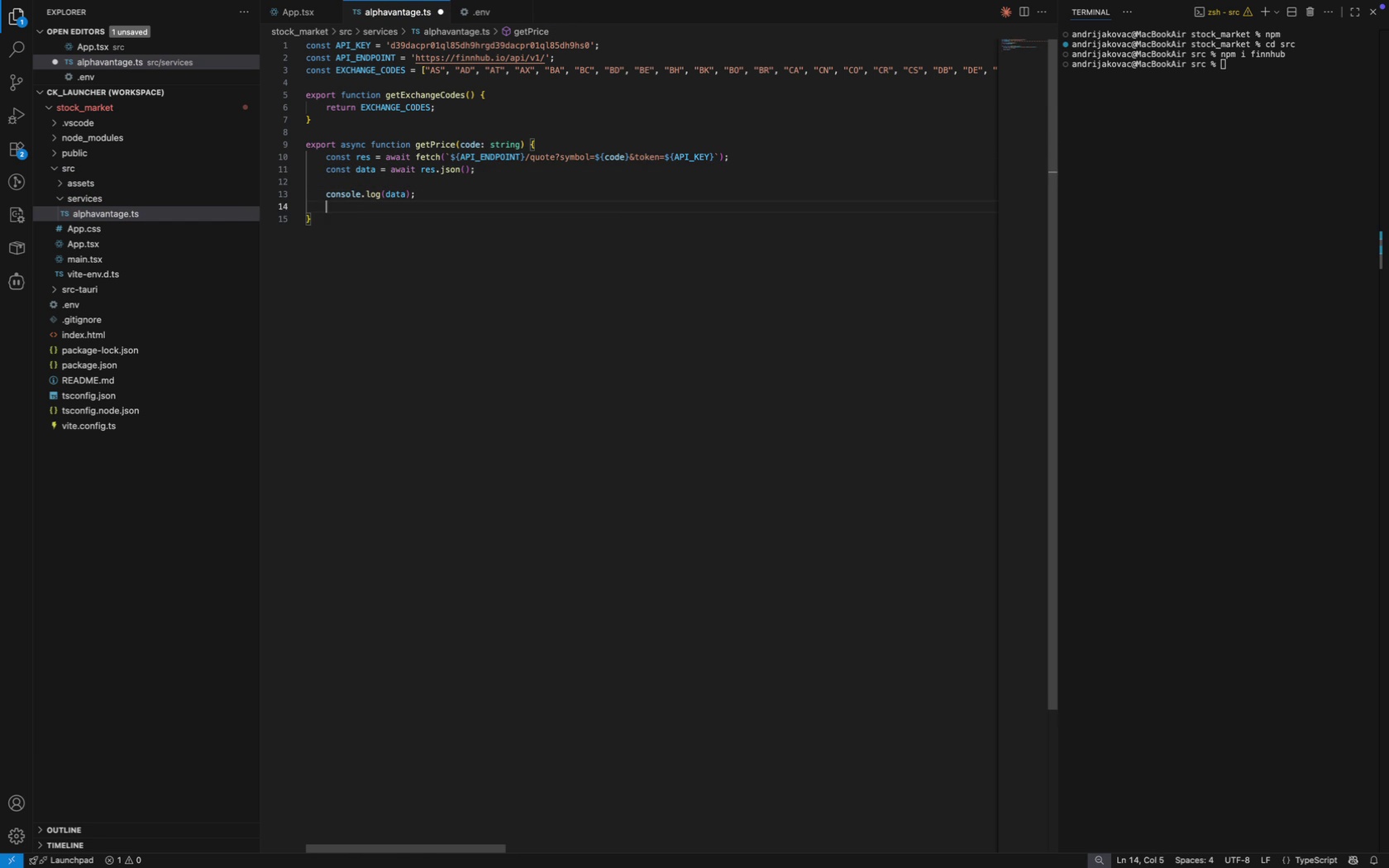 
key(Enter)
 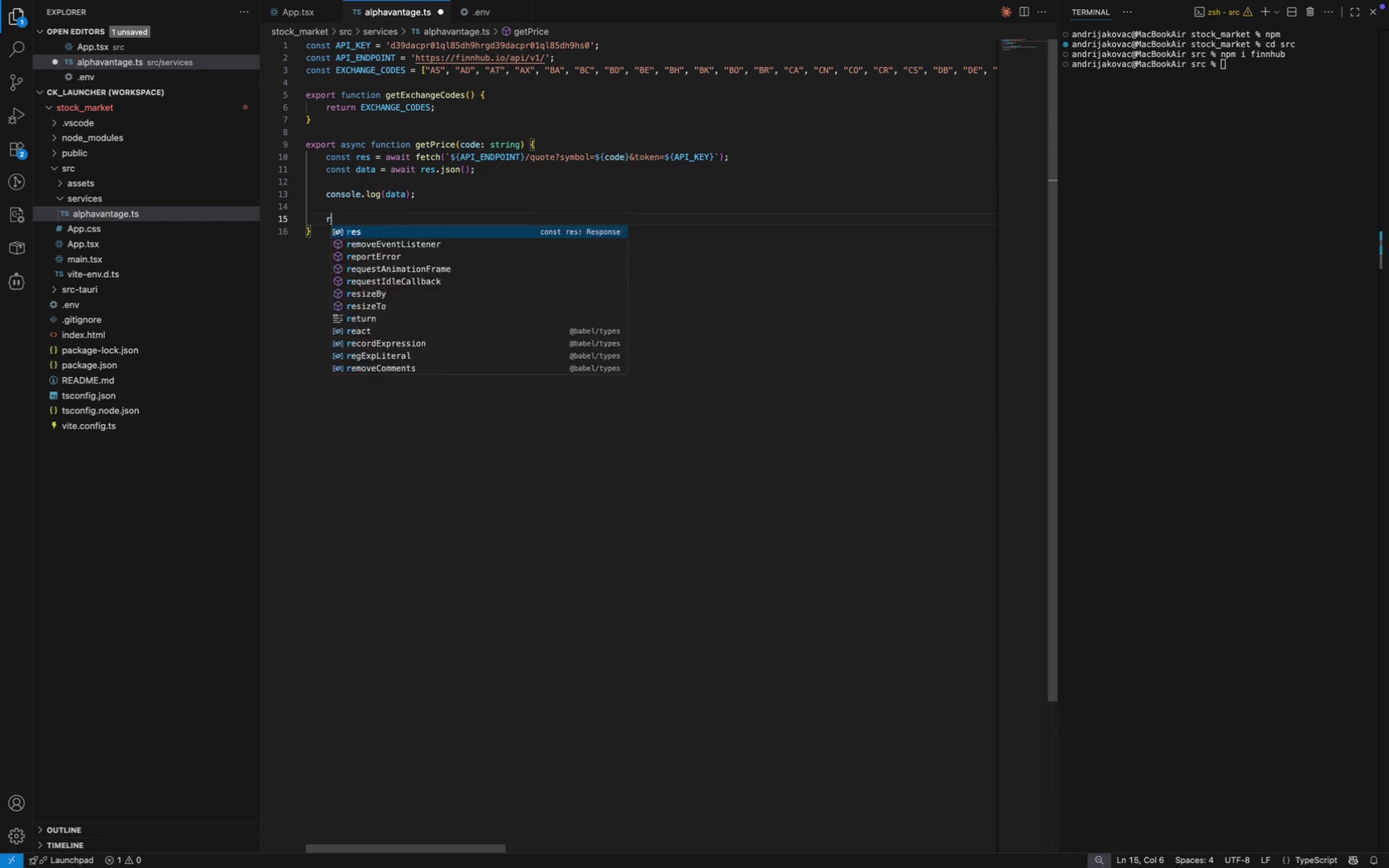 
type(ret)
 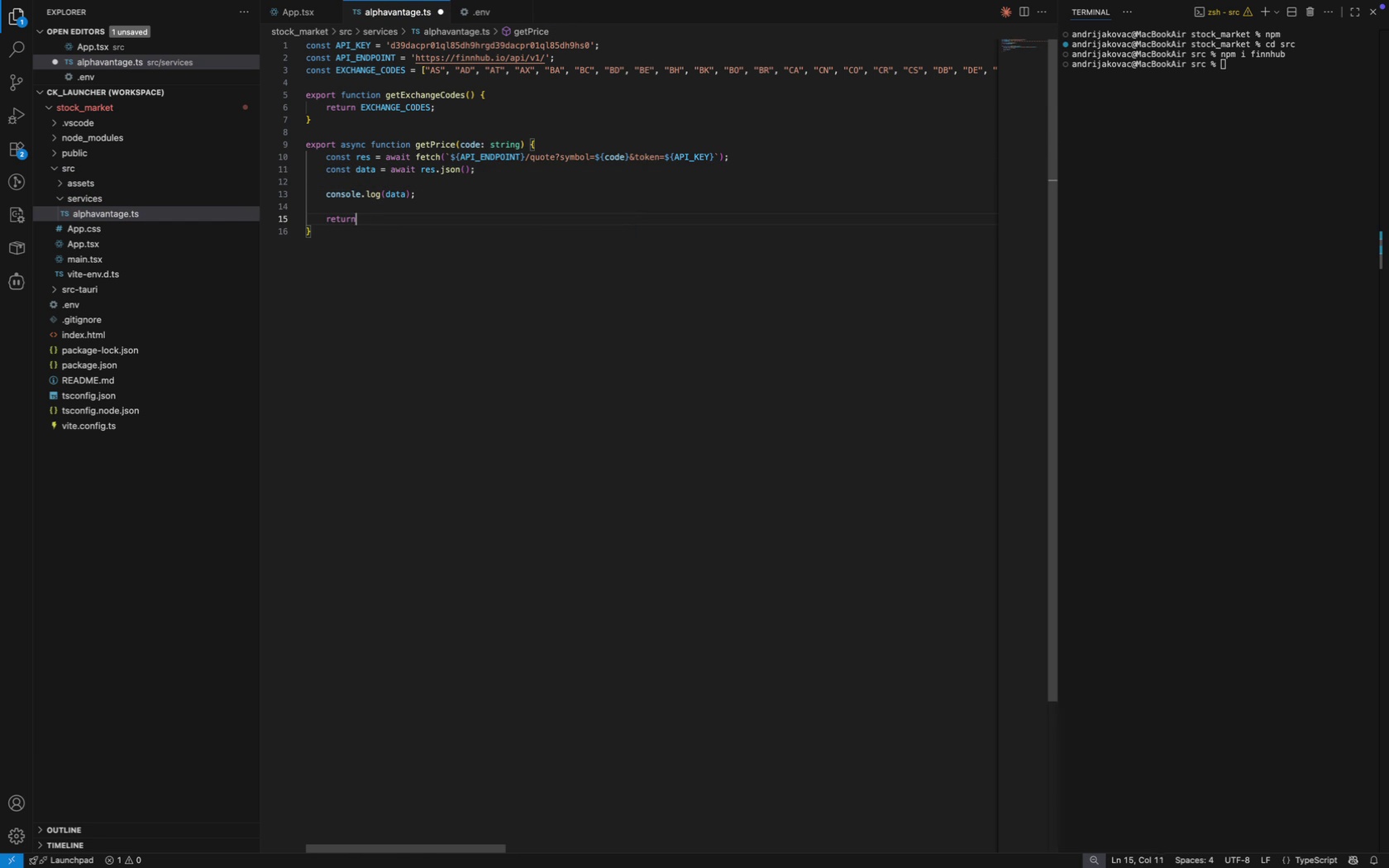 
key(Enter)
 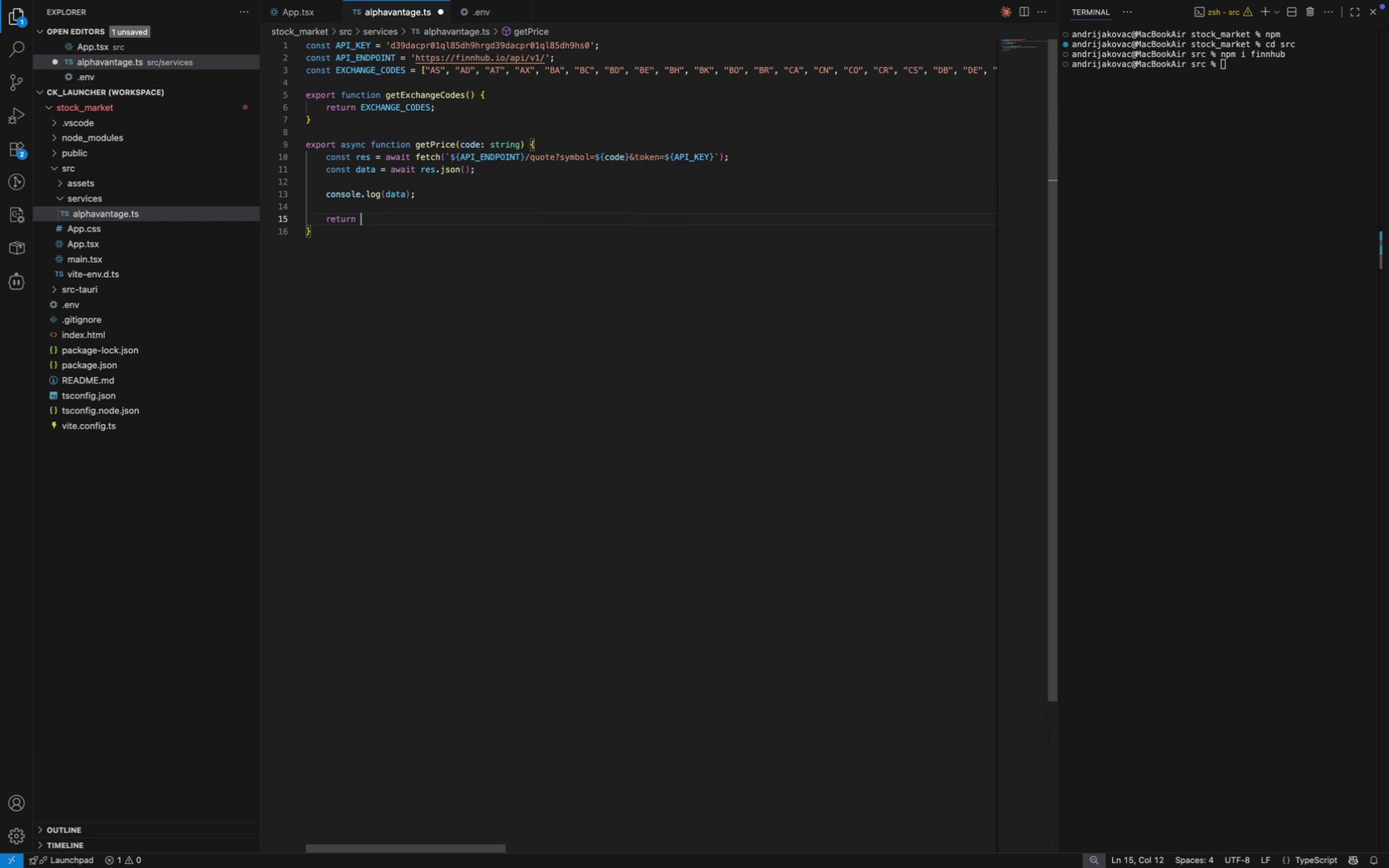 
type( data)
 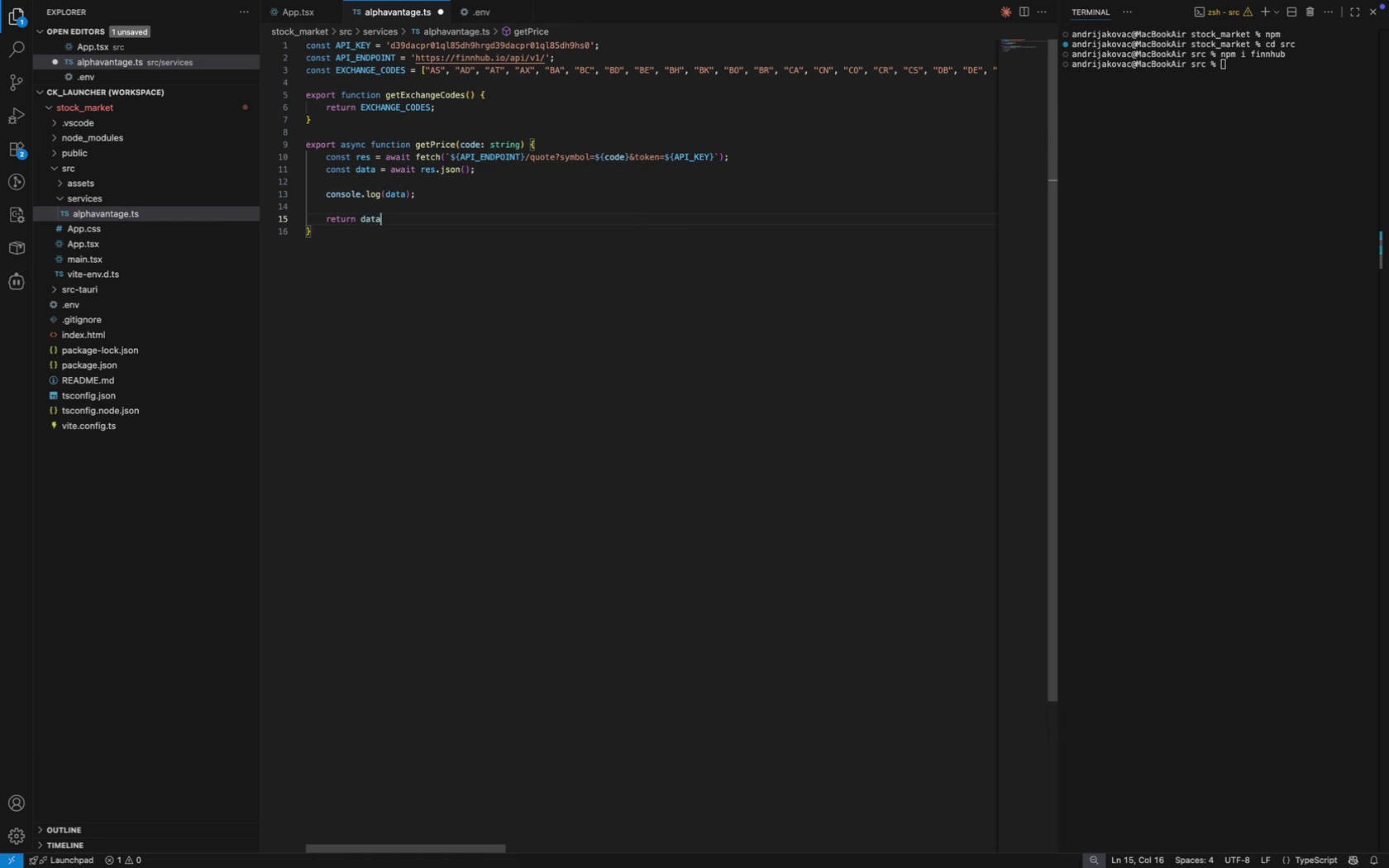 
key(Enter)
 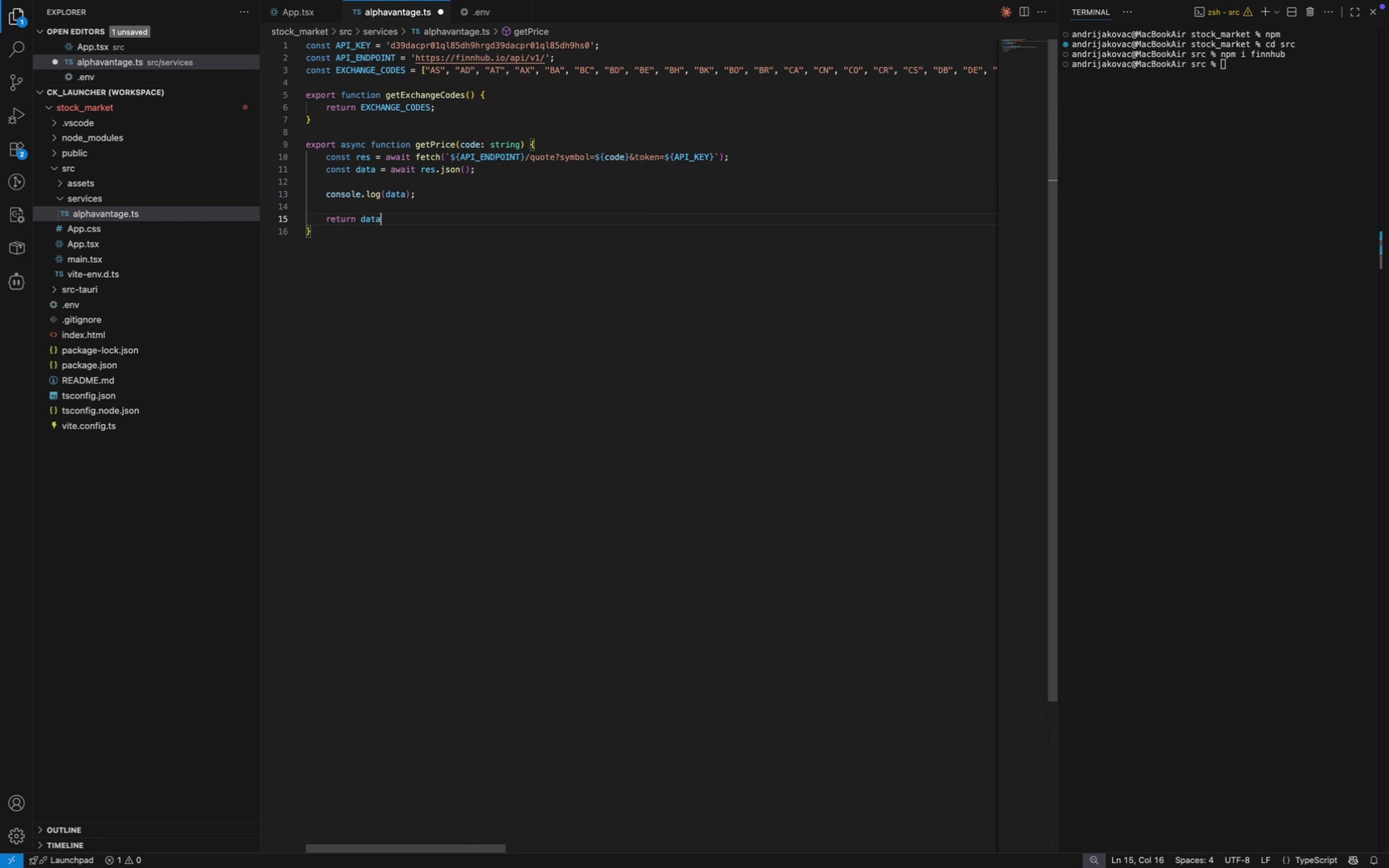 
key(Semicolon)
 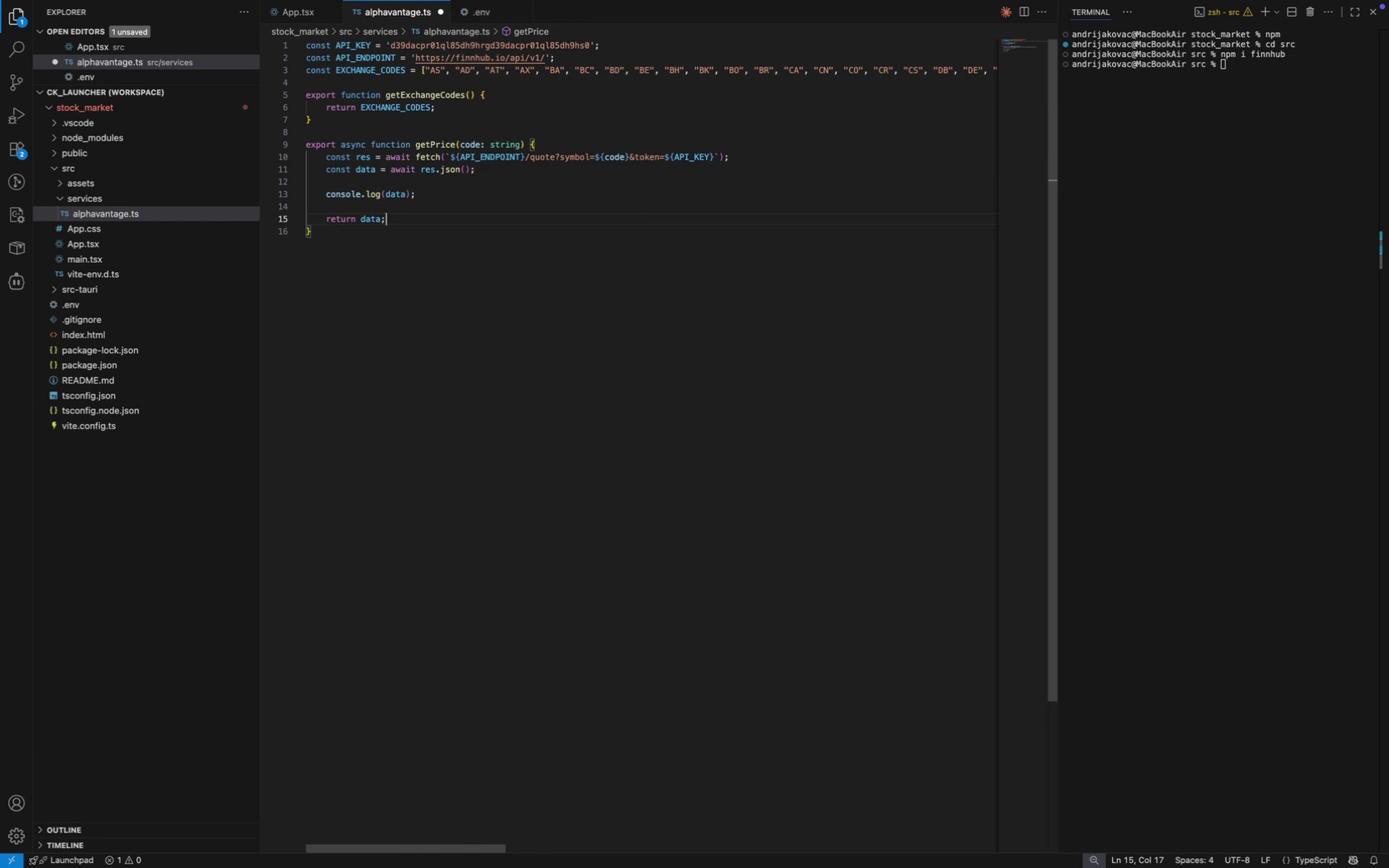 
key(Meta+CommandLeft)
 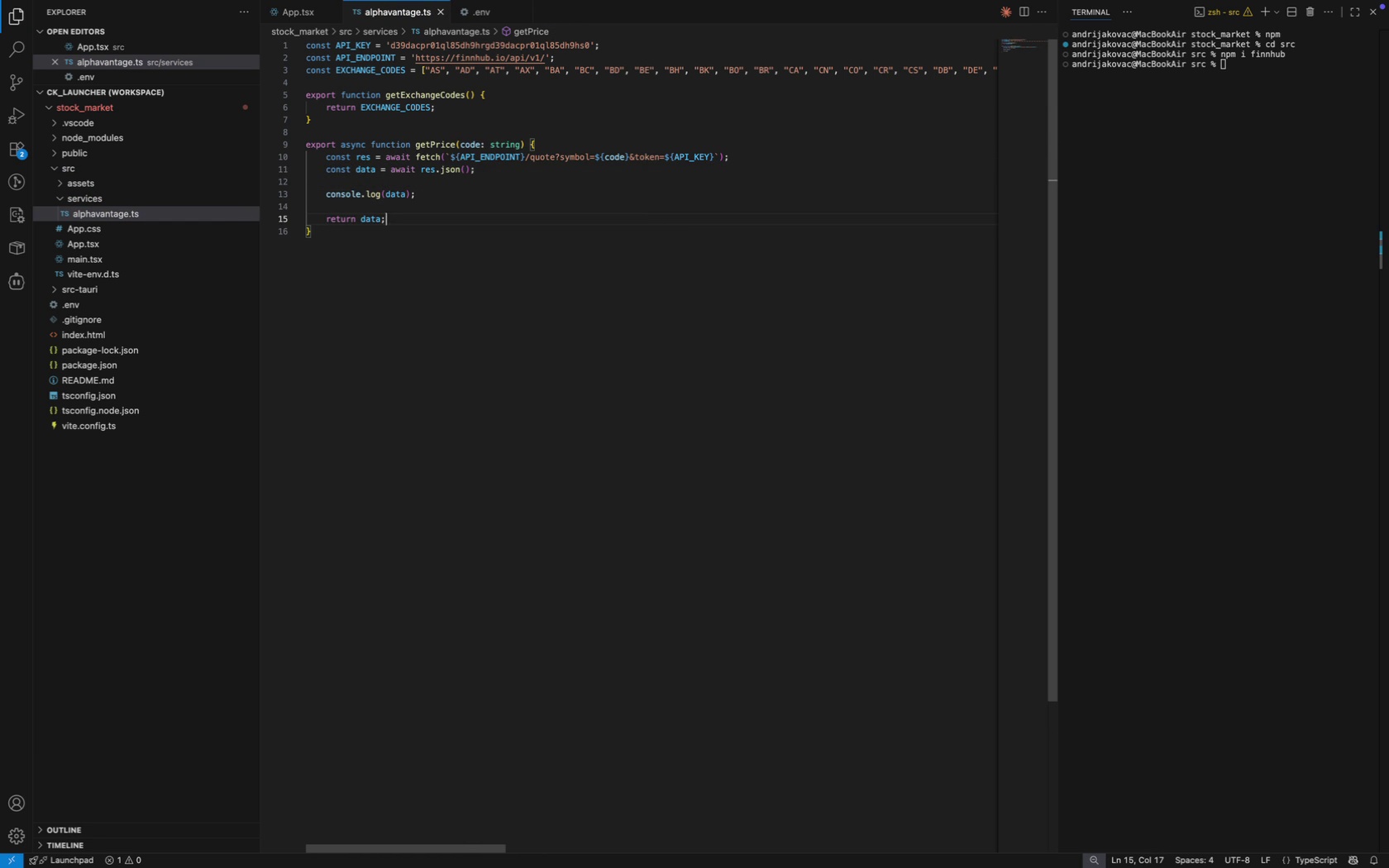 
key(Meta+S)
 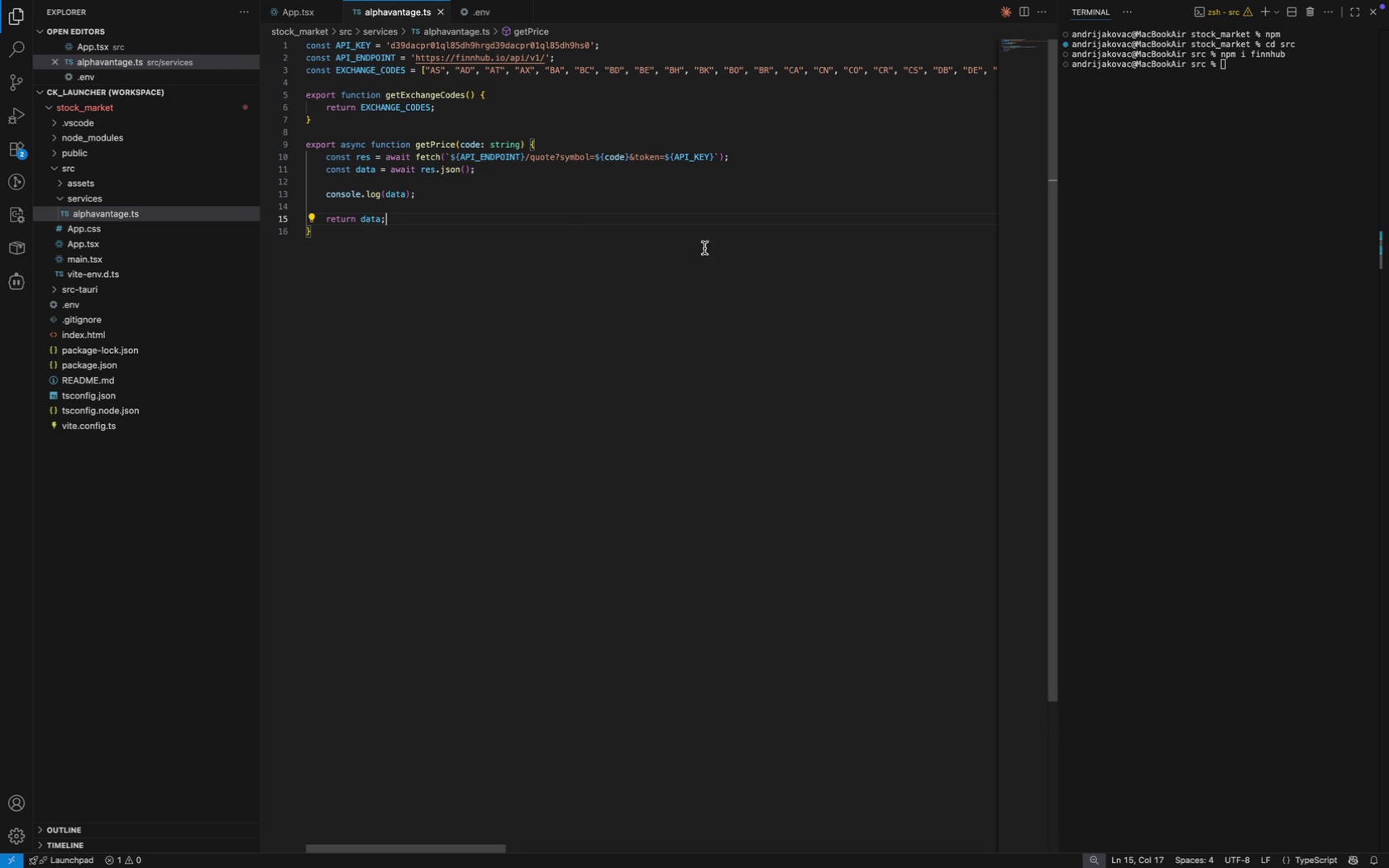 
left_click([1237, 245])
 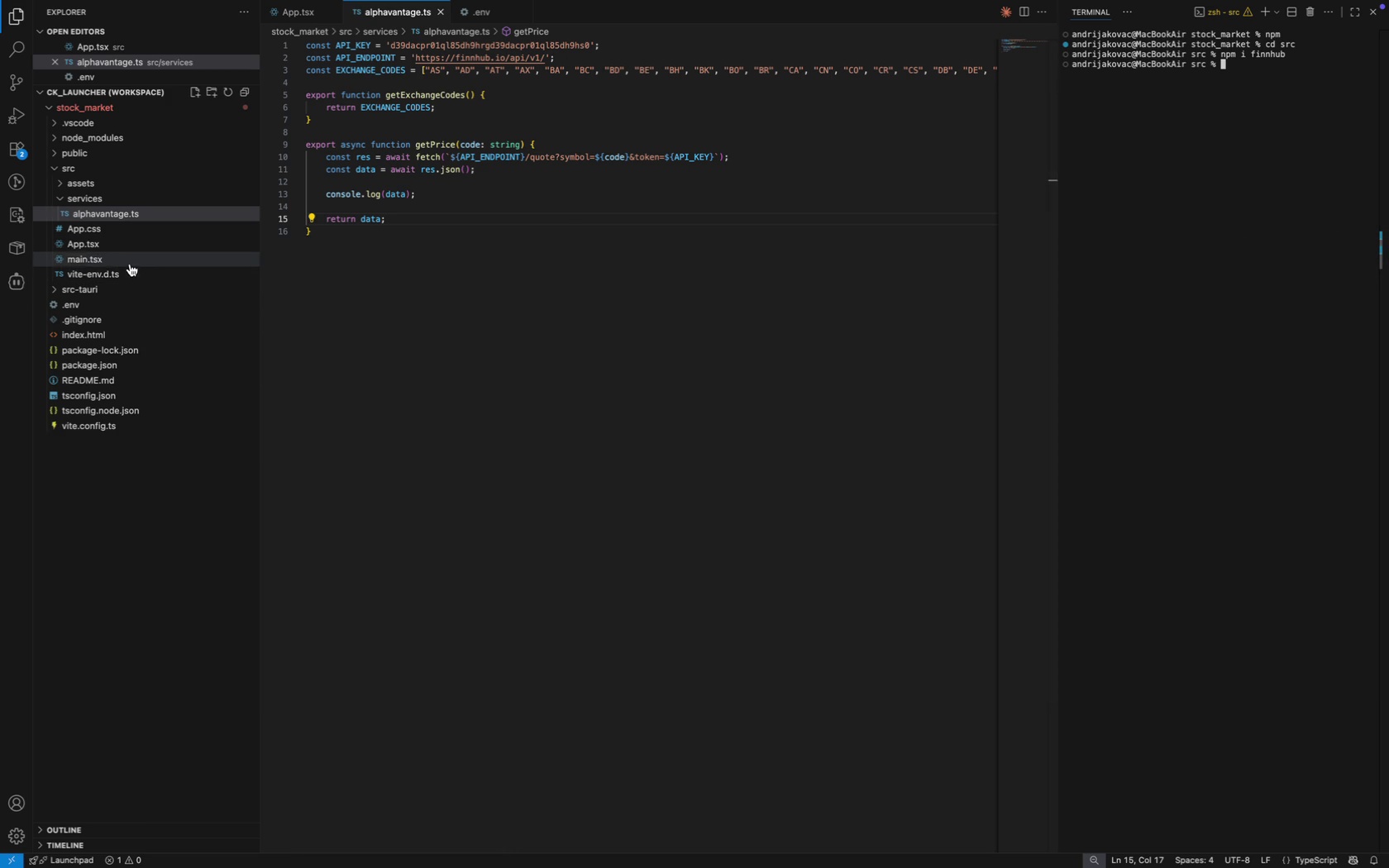 
left_click([122, 246])
 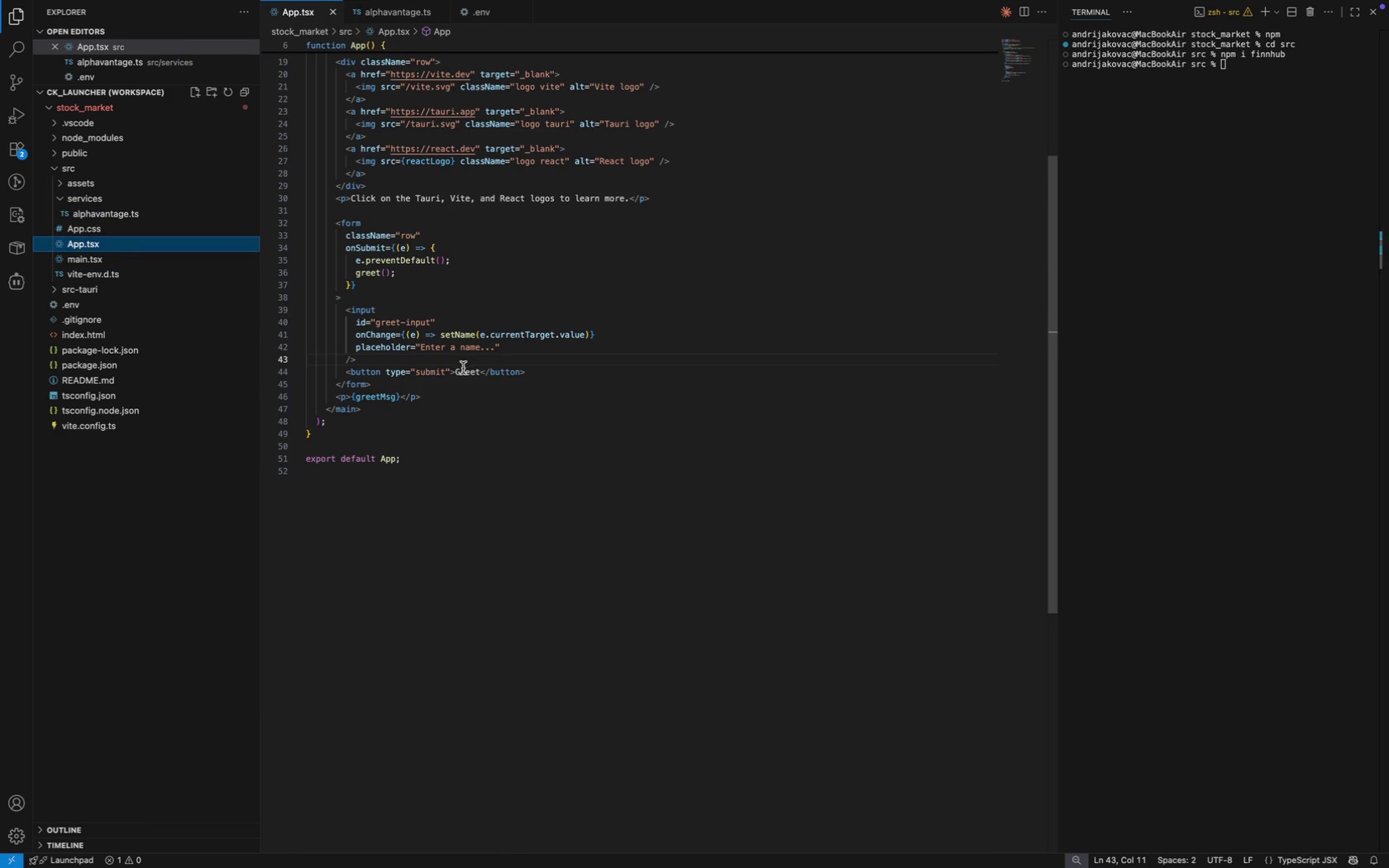 
double_click([462, 370])
 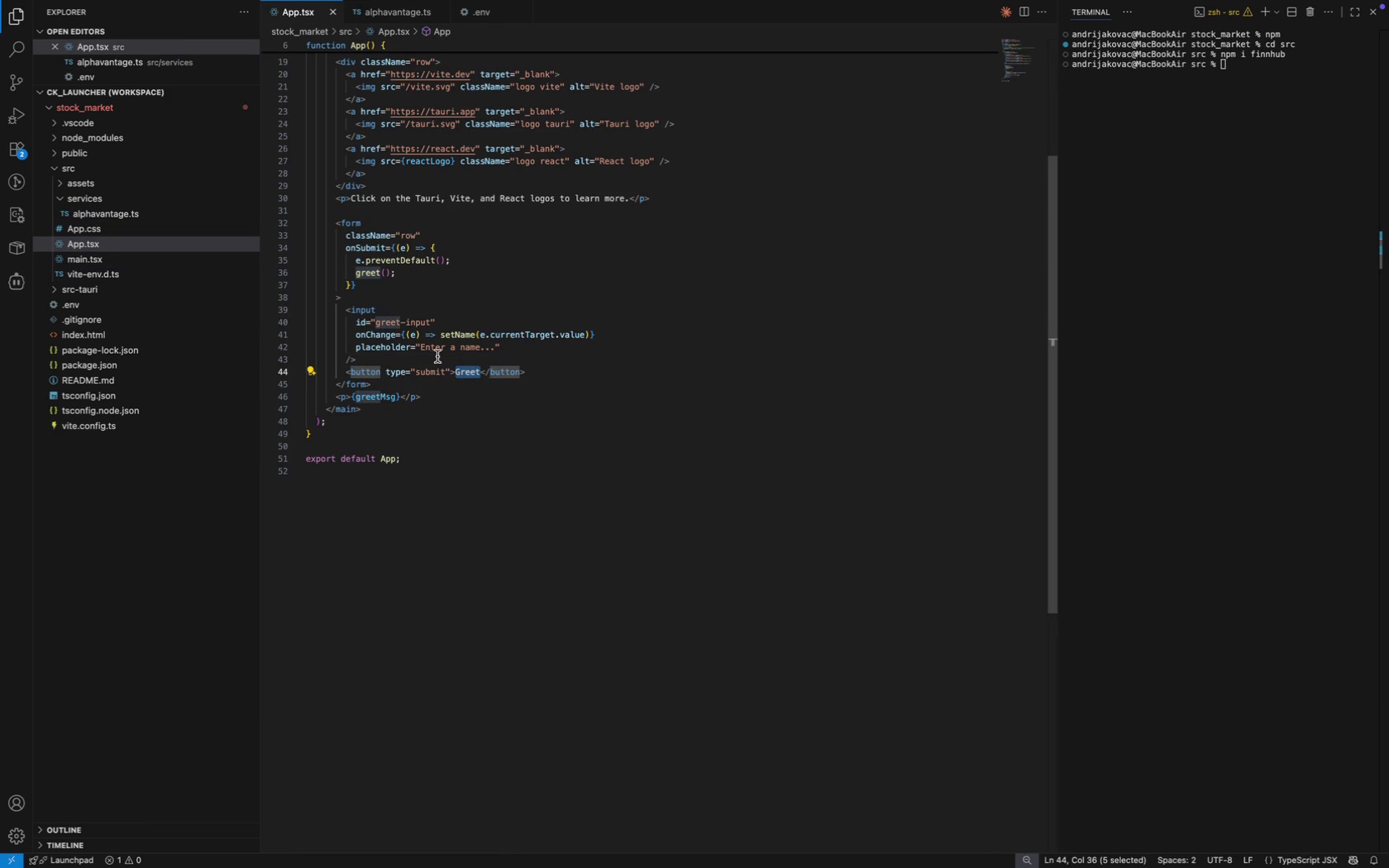 
left_click([433, 355])
 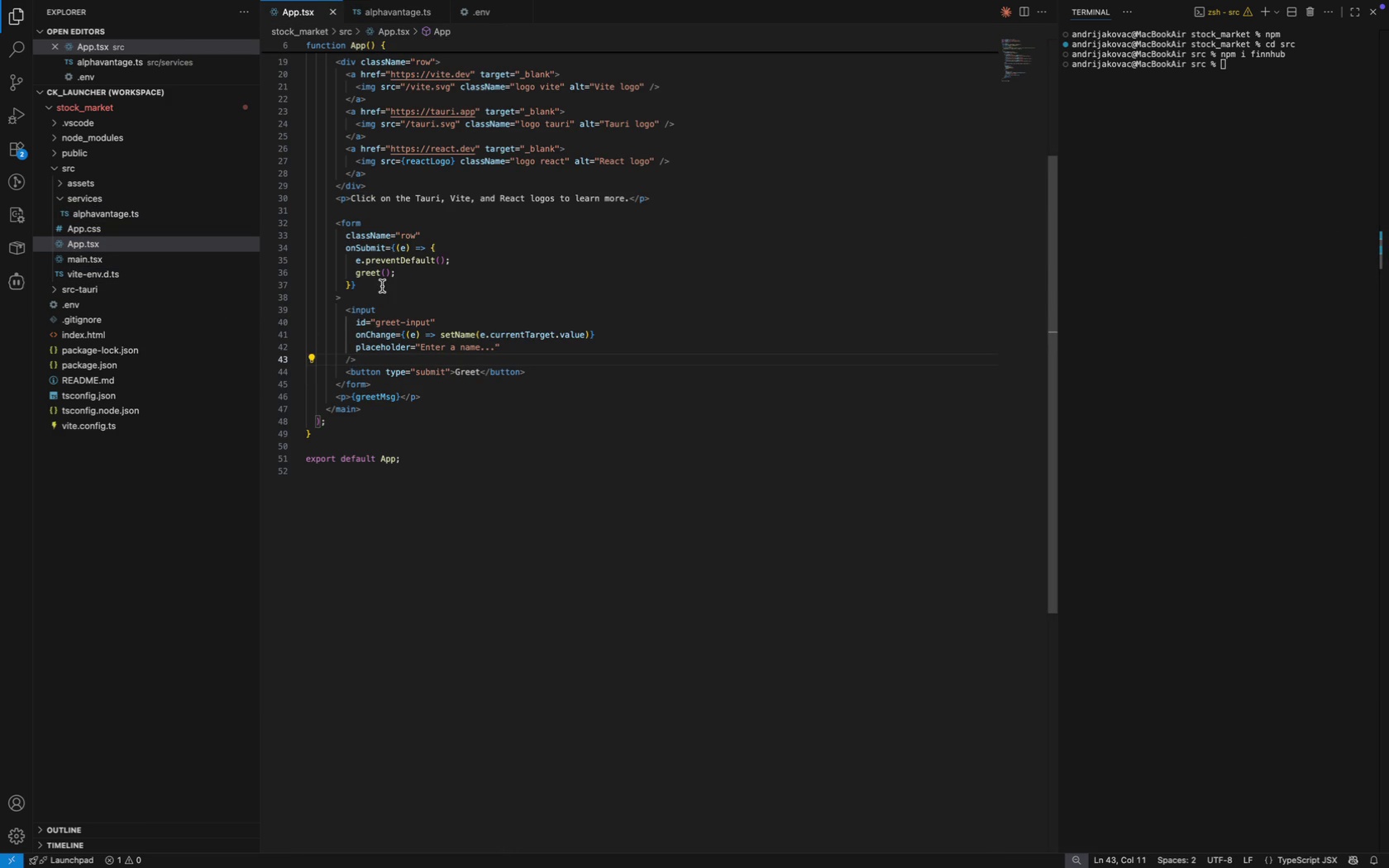 
left_click([382, 286])
 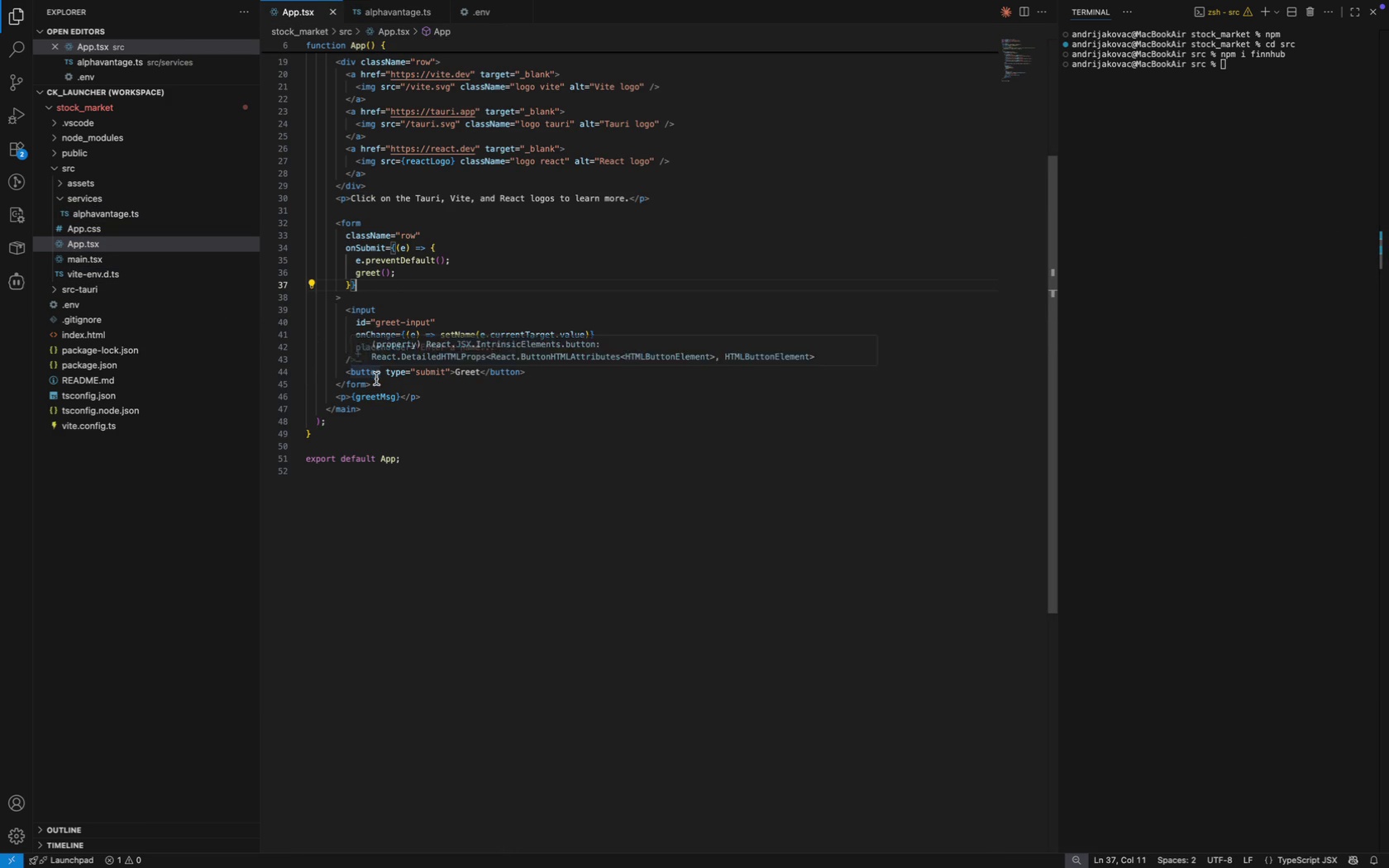 
left_click([376, 379])